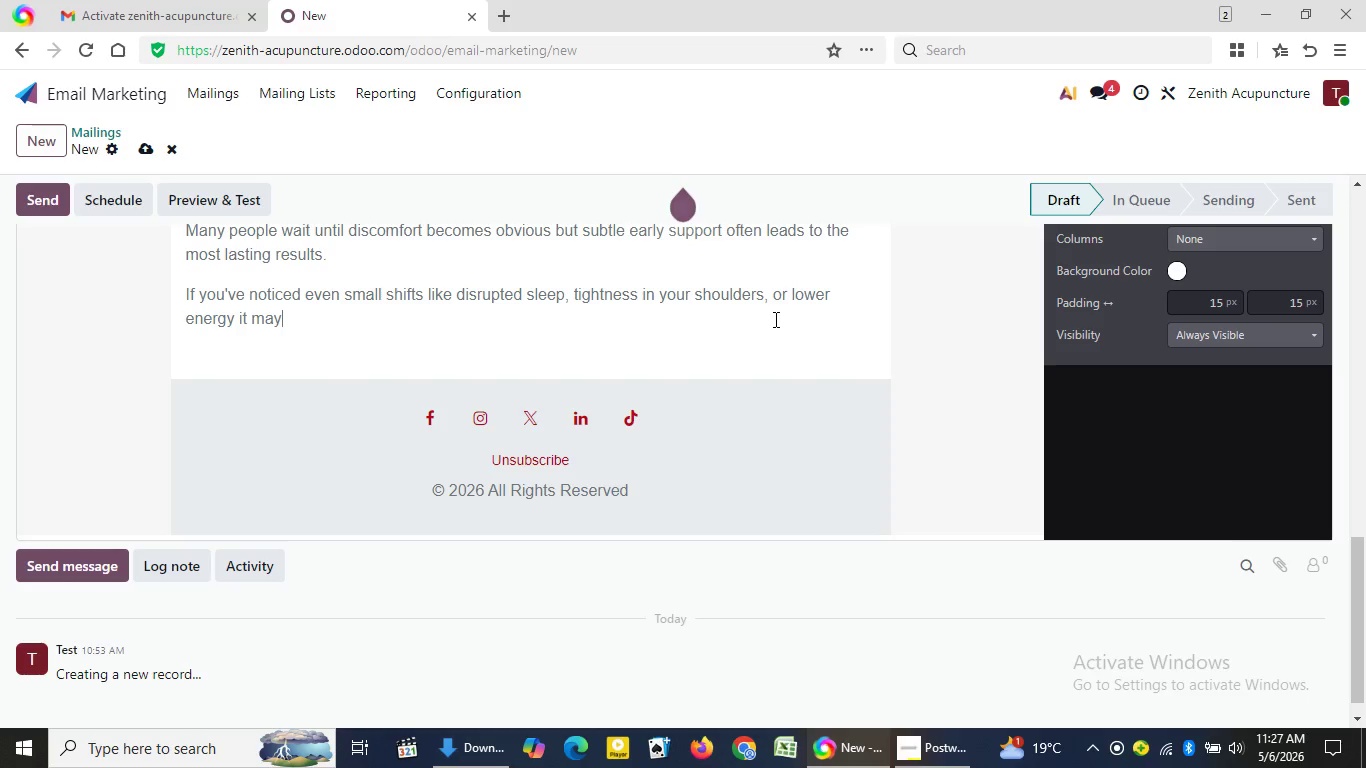 
type(n)
key(Backspace)
type( simp)
 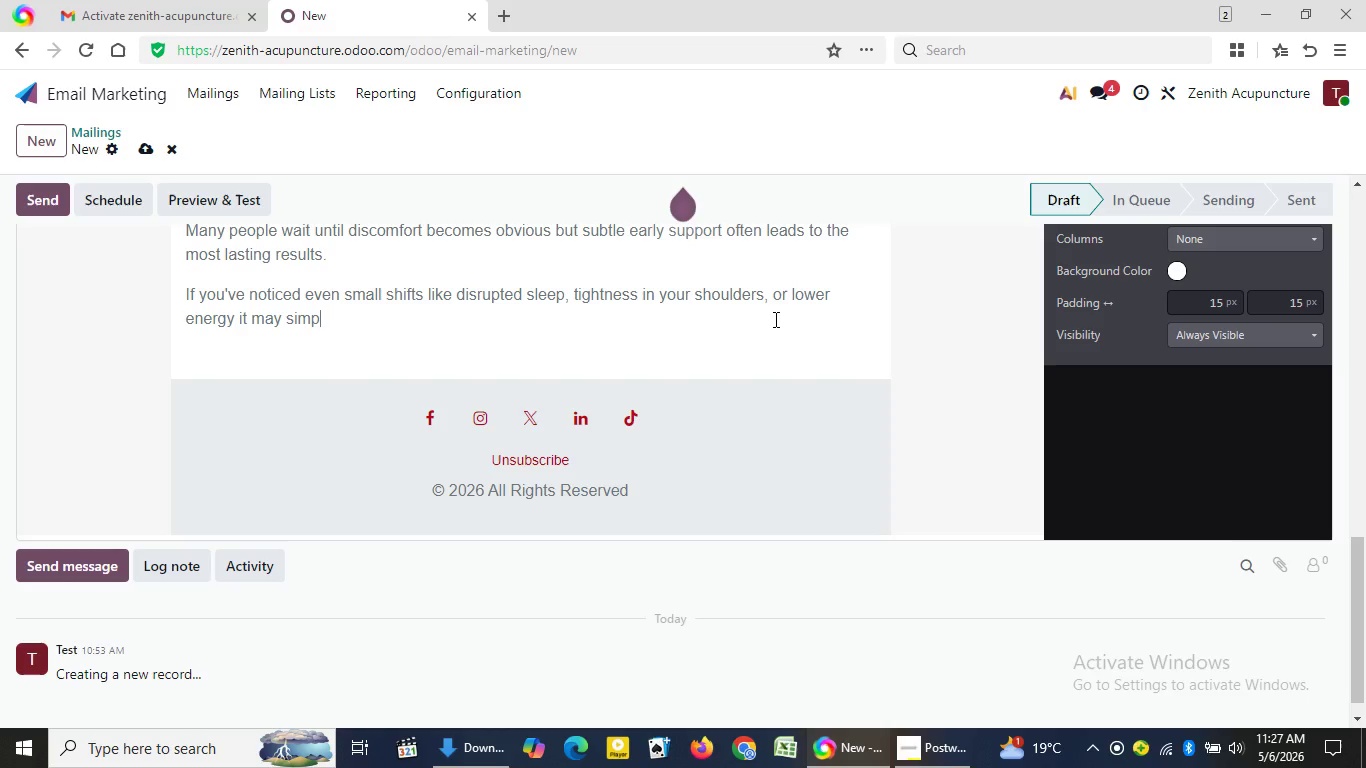 
type(ly be yoi)
key(Backspace)
type(ur )
 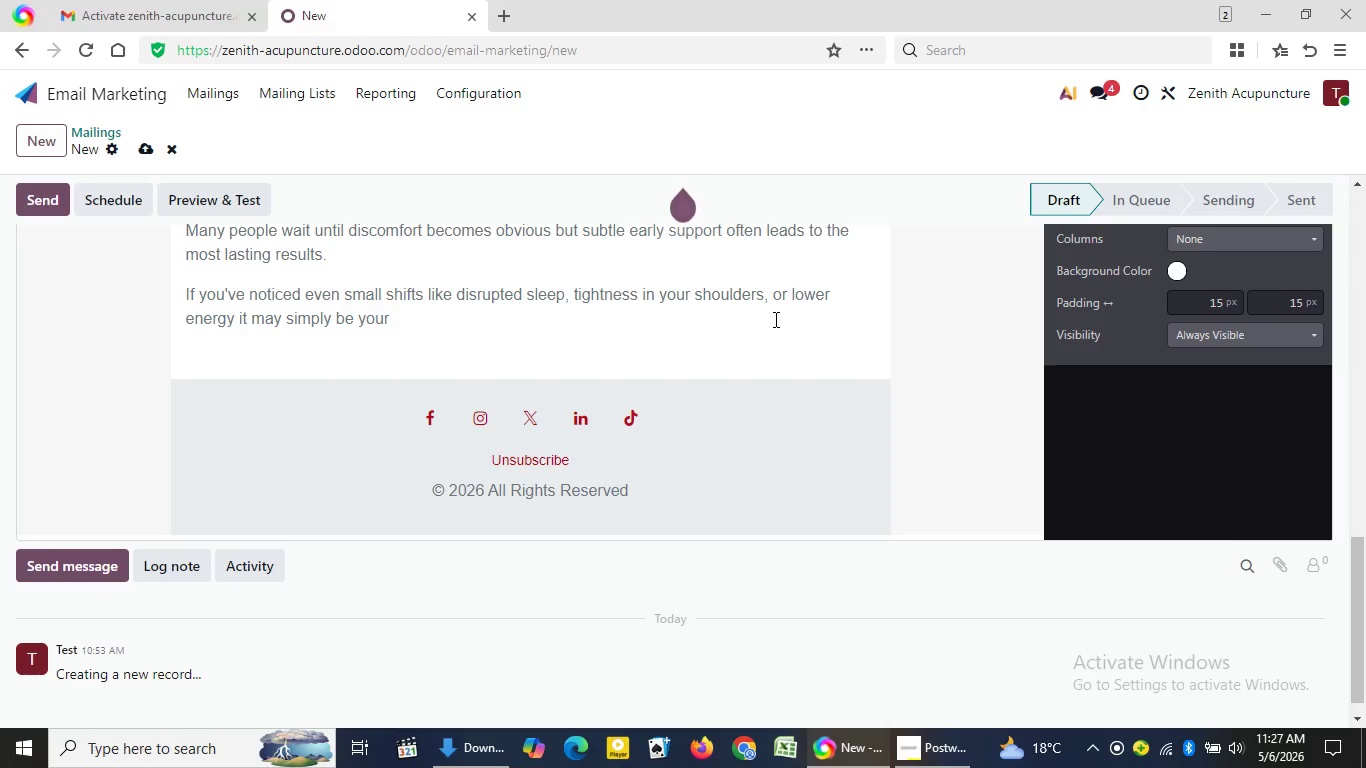 
type(body asking for a bit of attent)
 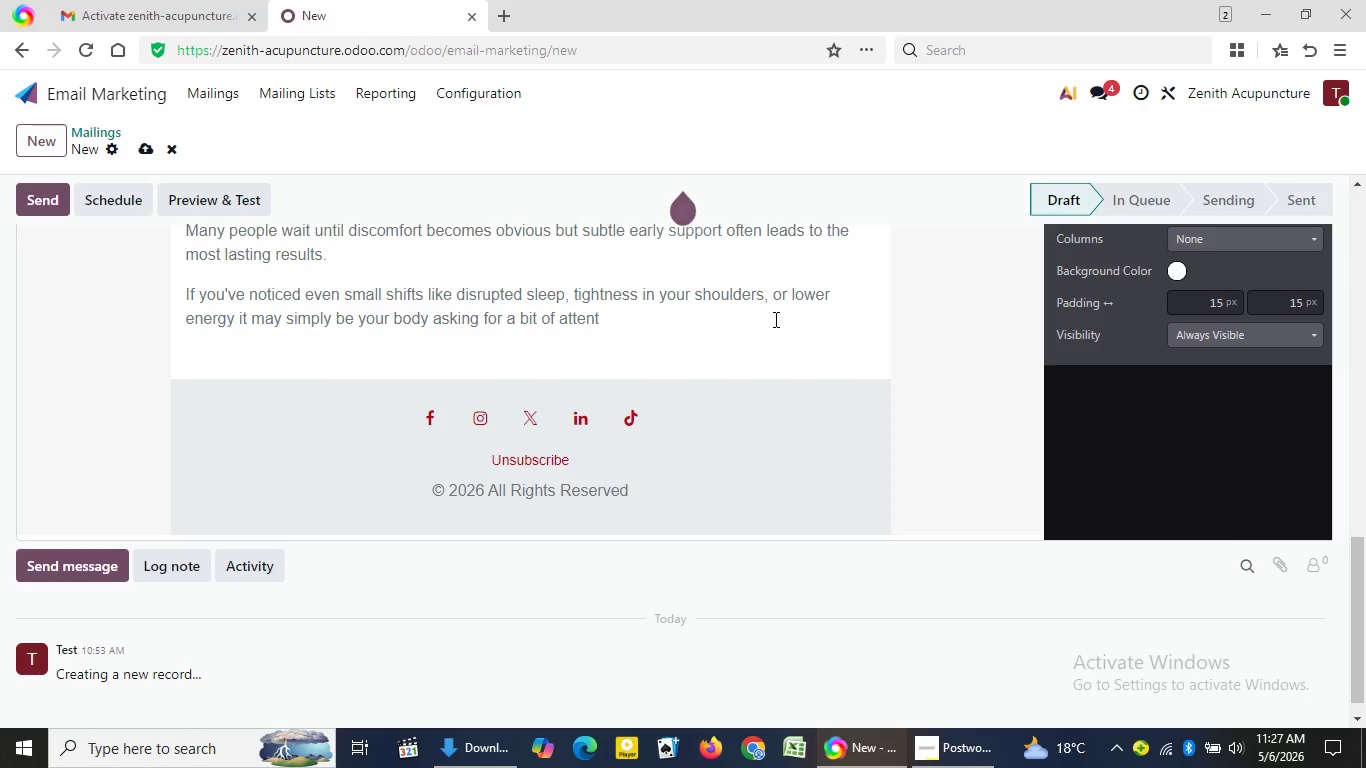 
type(ion)
 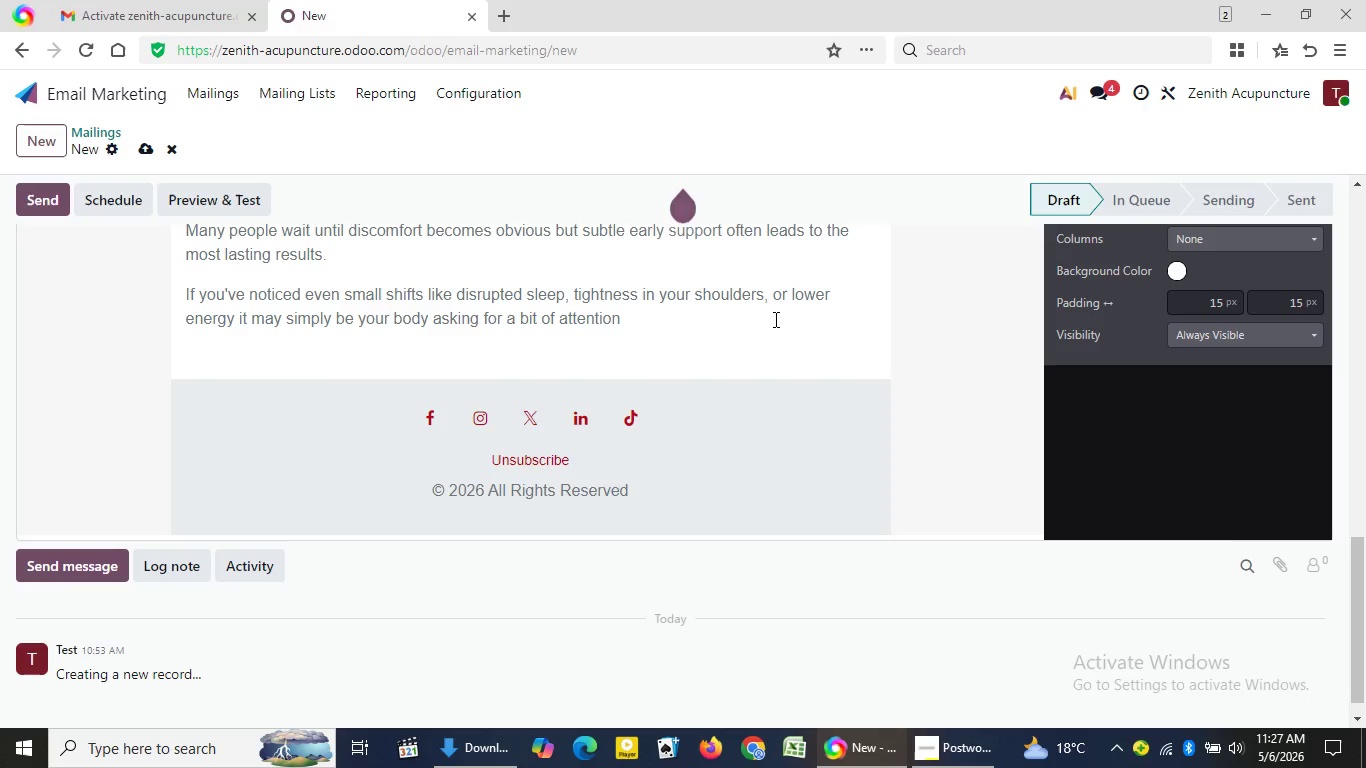 
wait(5.45)
 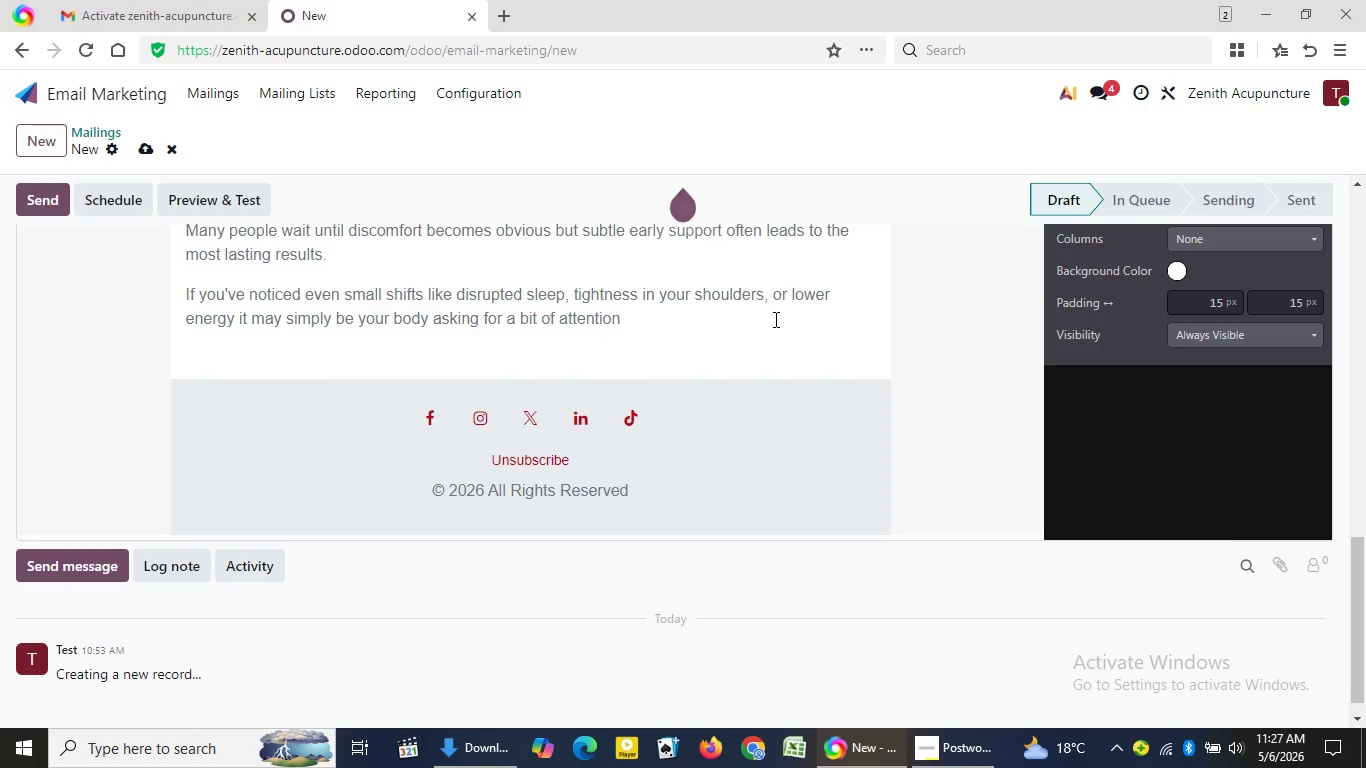 
key(Period)
 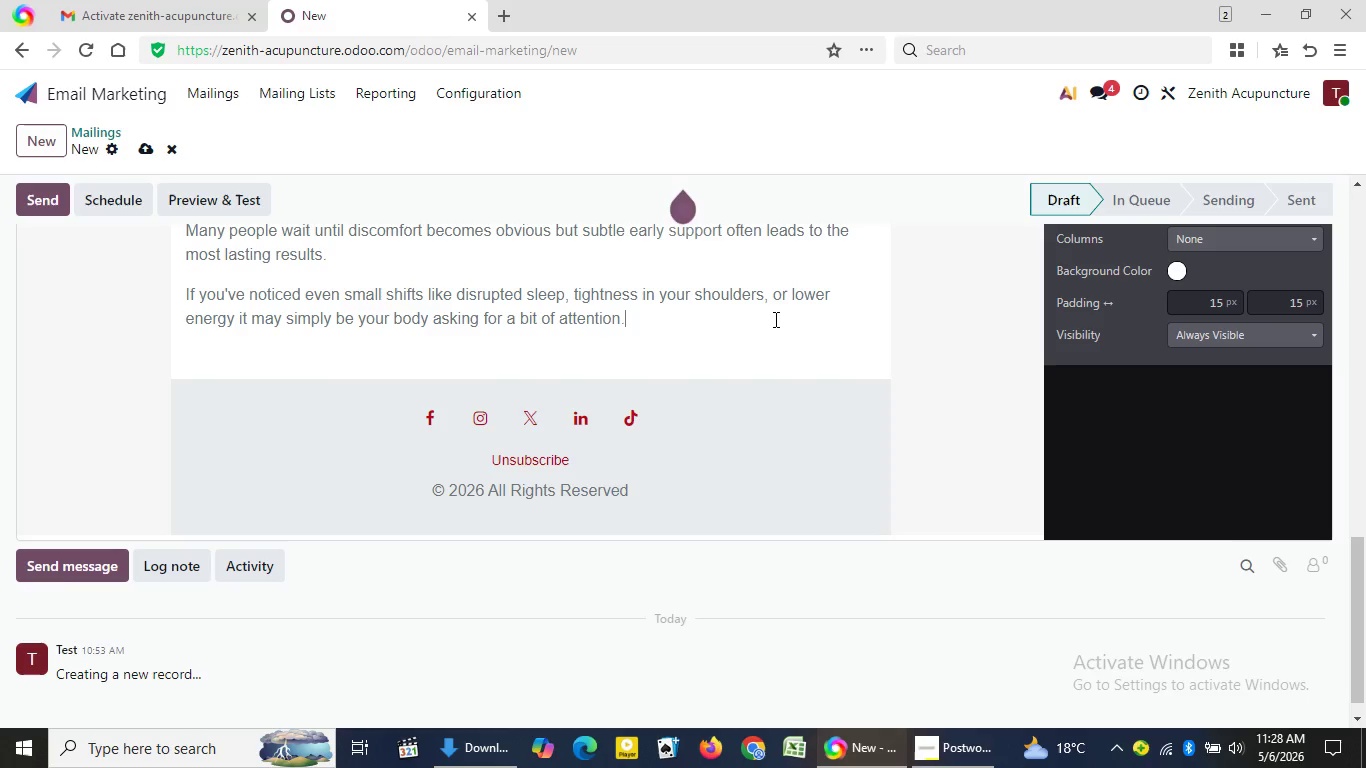 
key(Enter)
 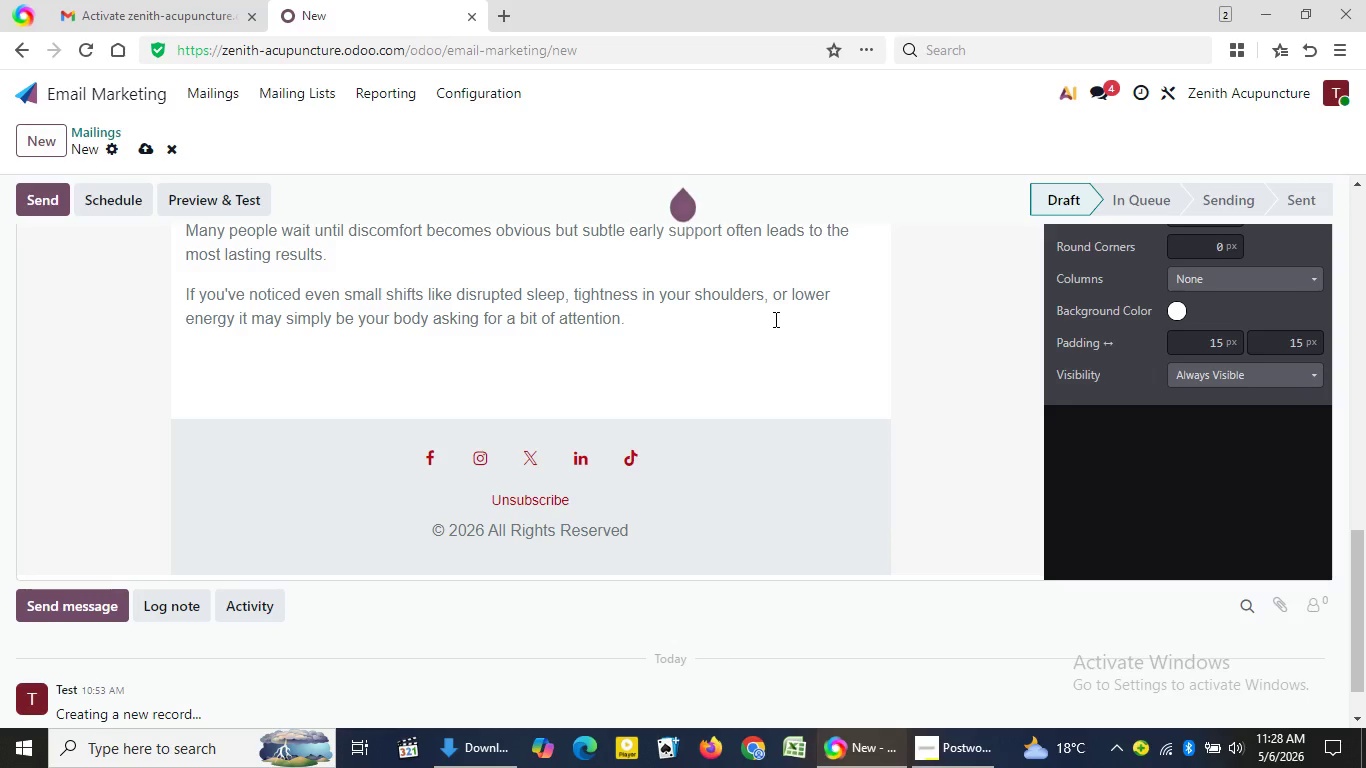 
type(There's no urgency at all just an open invita)
 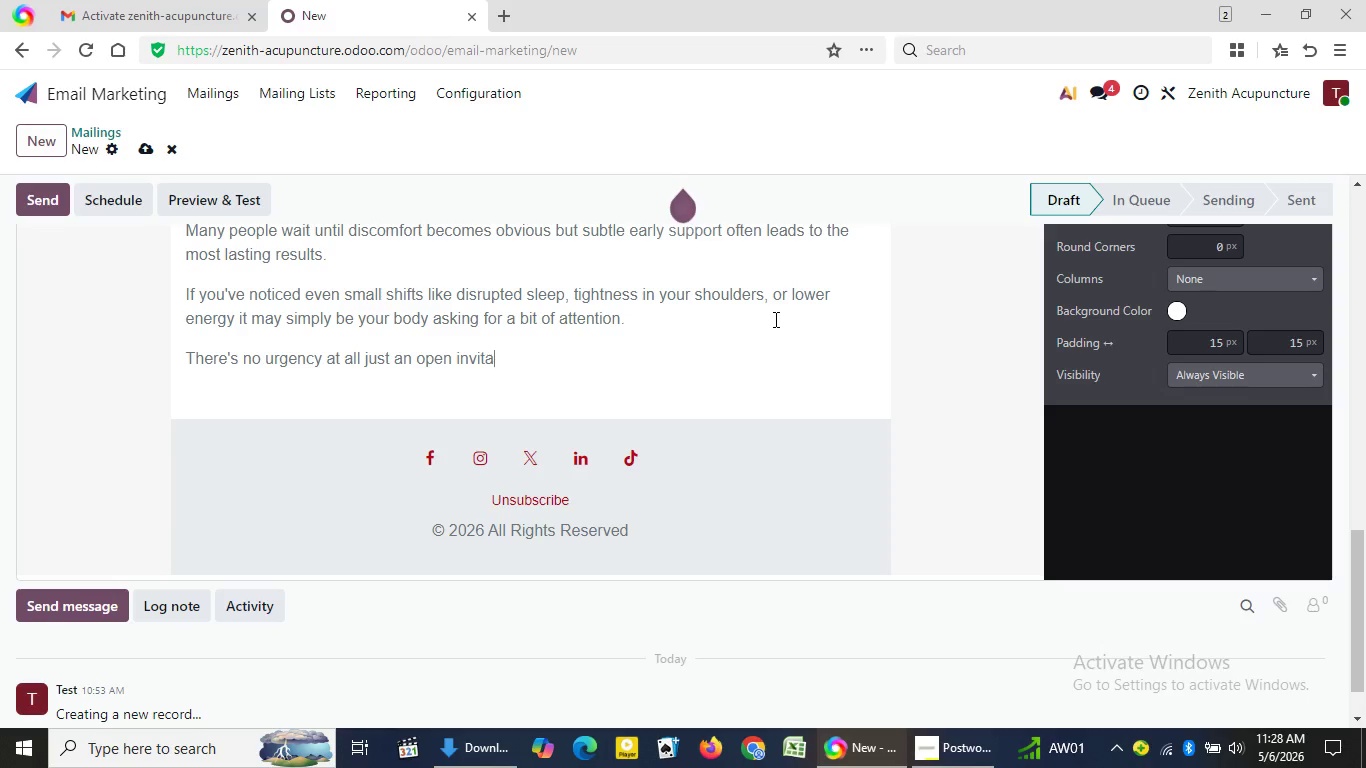 
type(tion to reci)
key(Backspace)
type(onnect)
 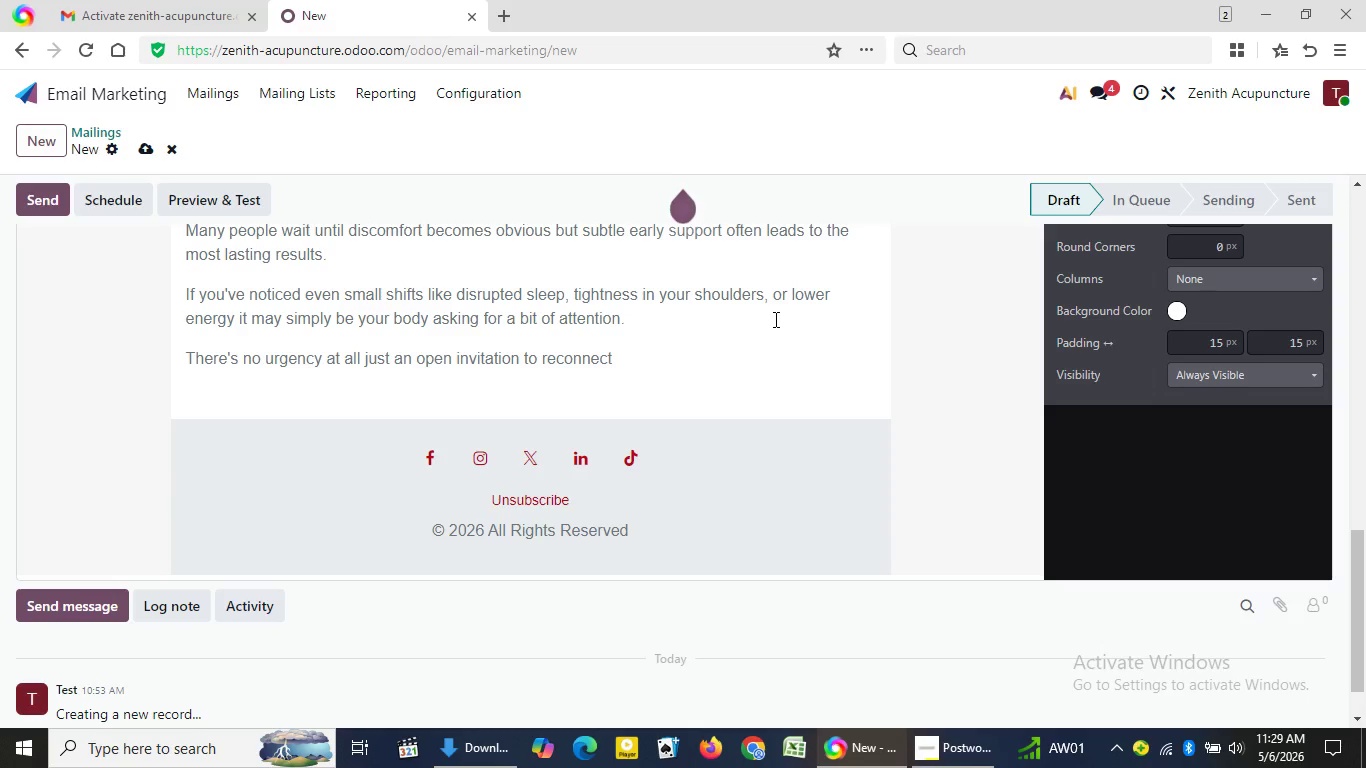 
wait(25.16)
 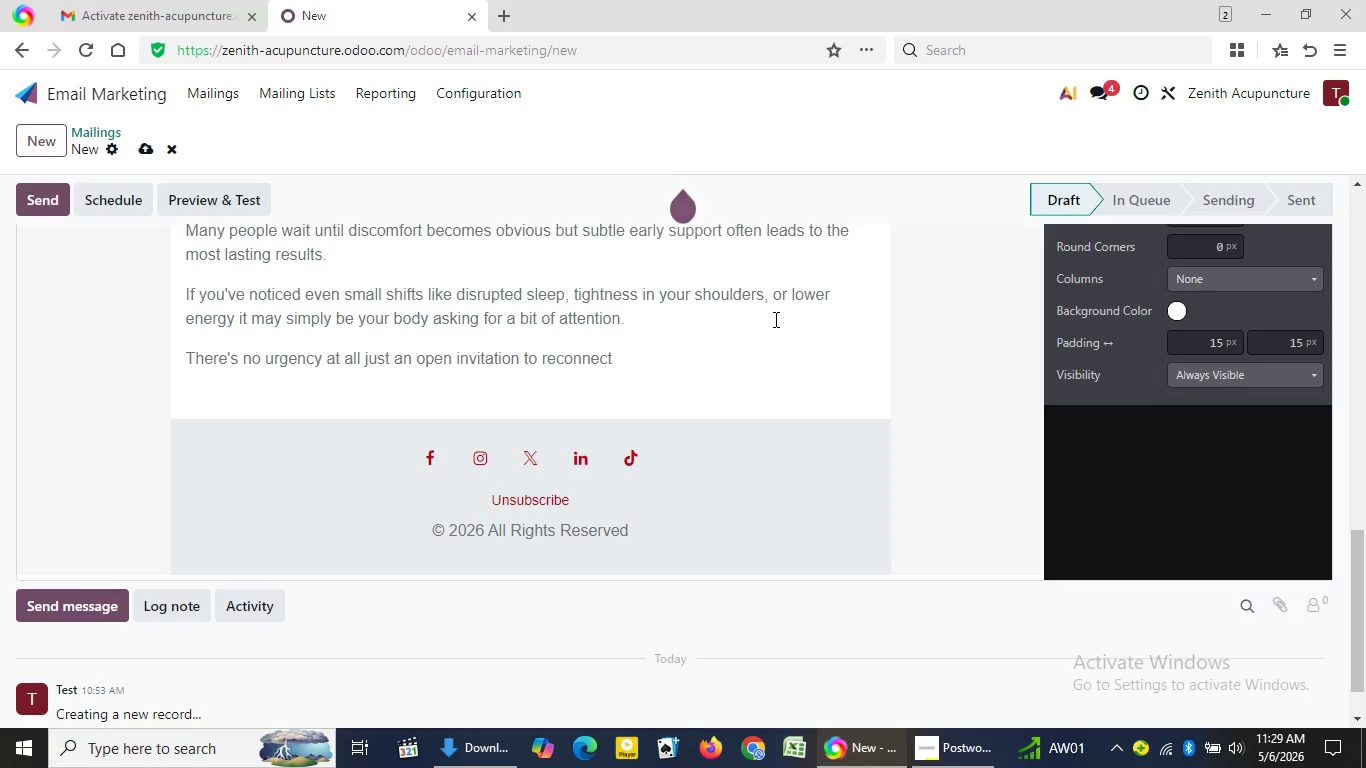 
type( with your )
 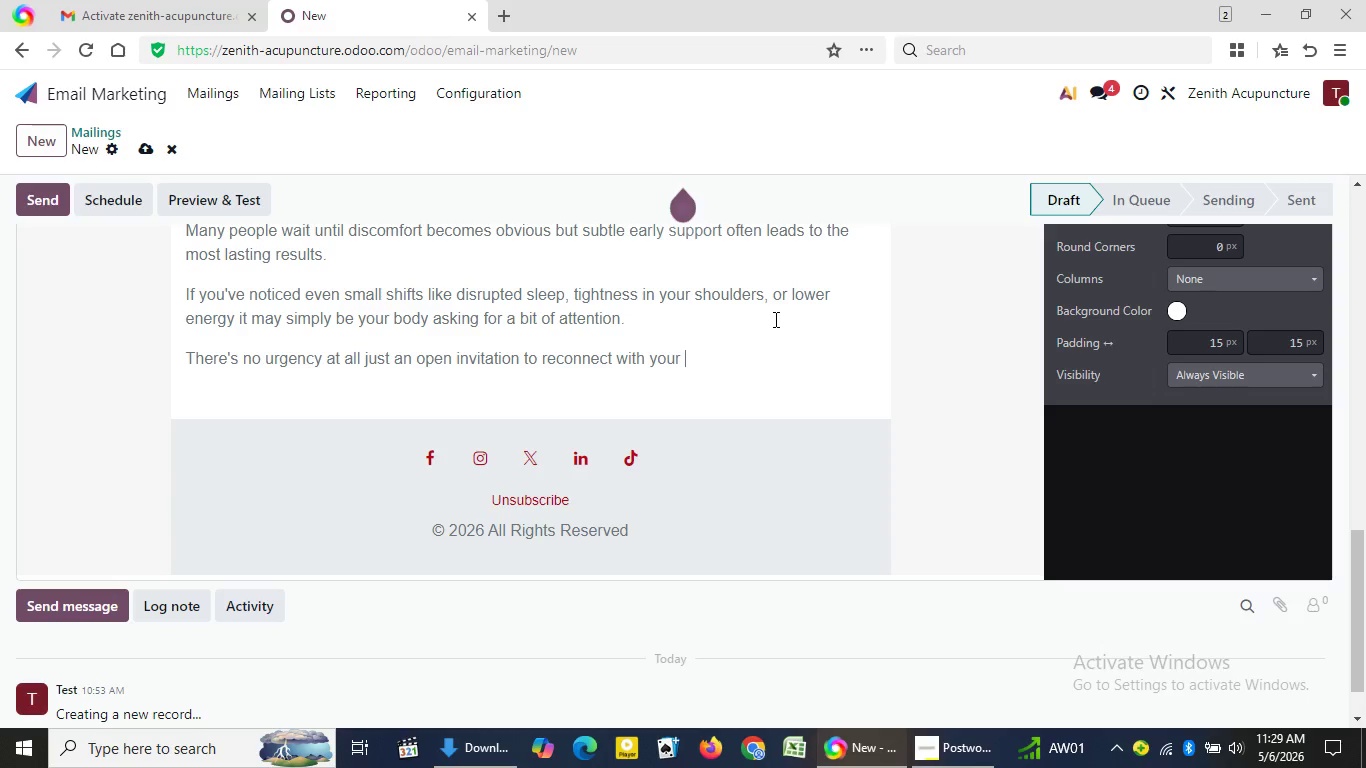 
type(wellbing when)
 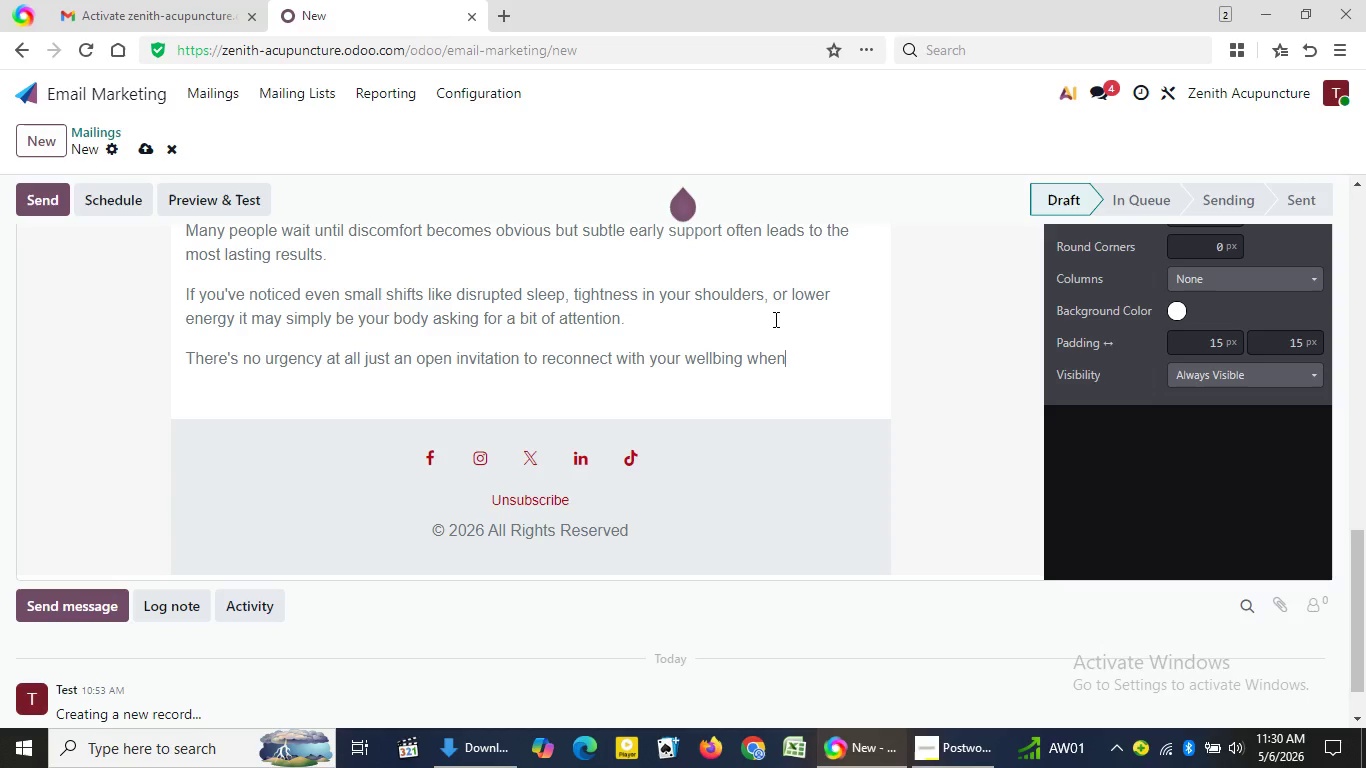 
wait(30.95)
 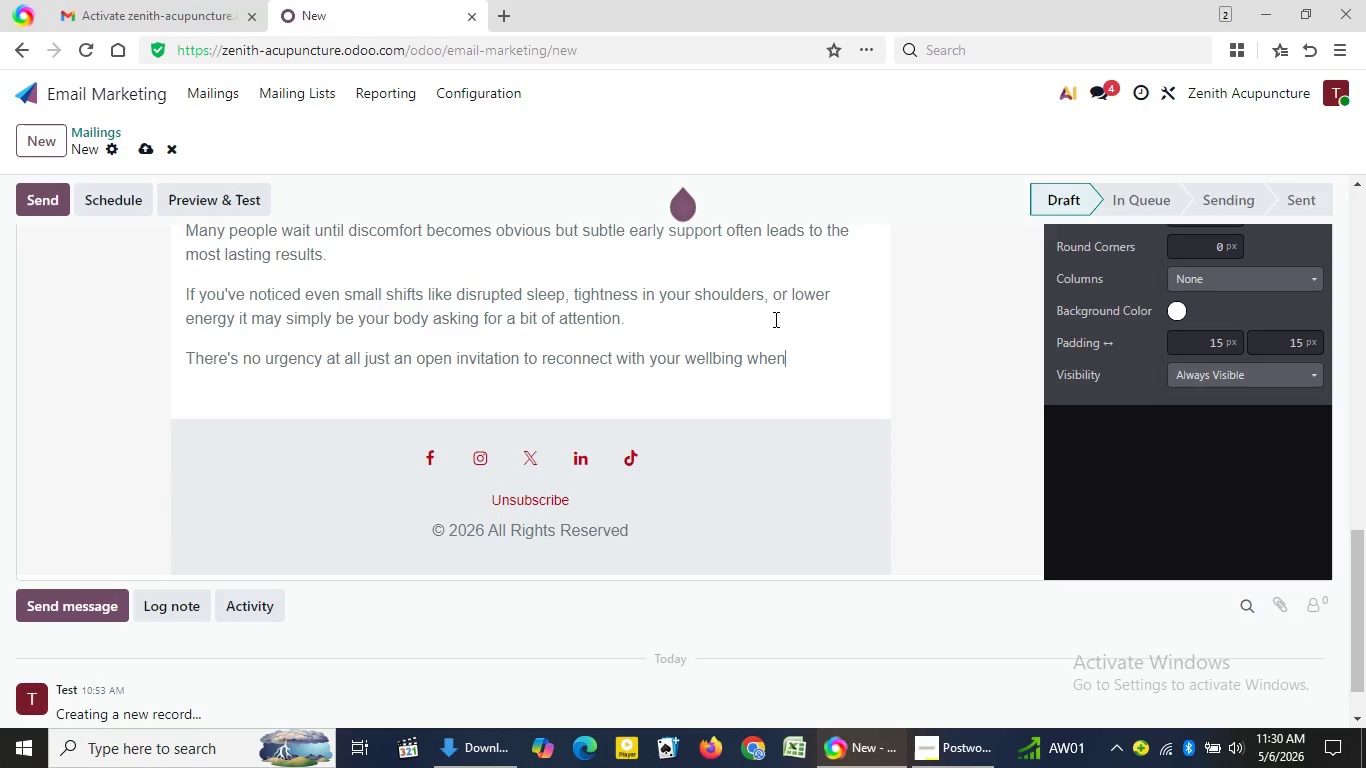 
type( it feels right.)
 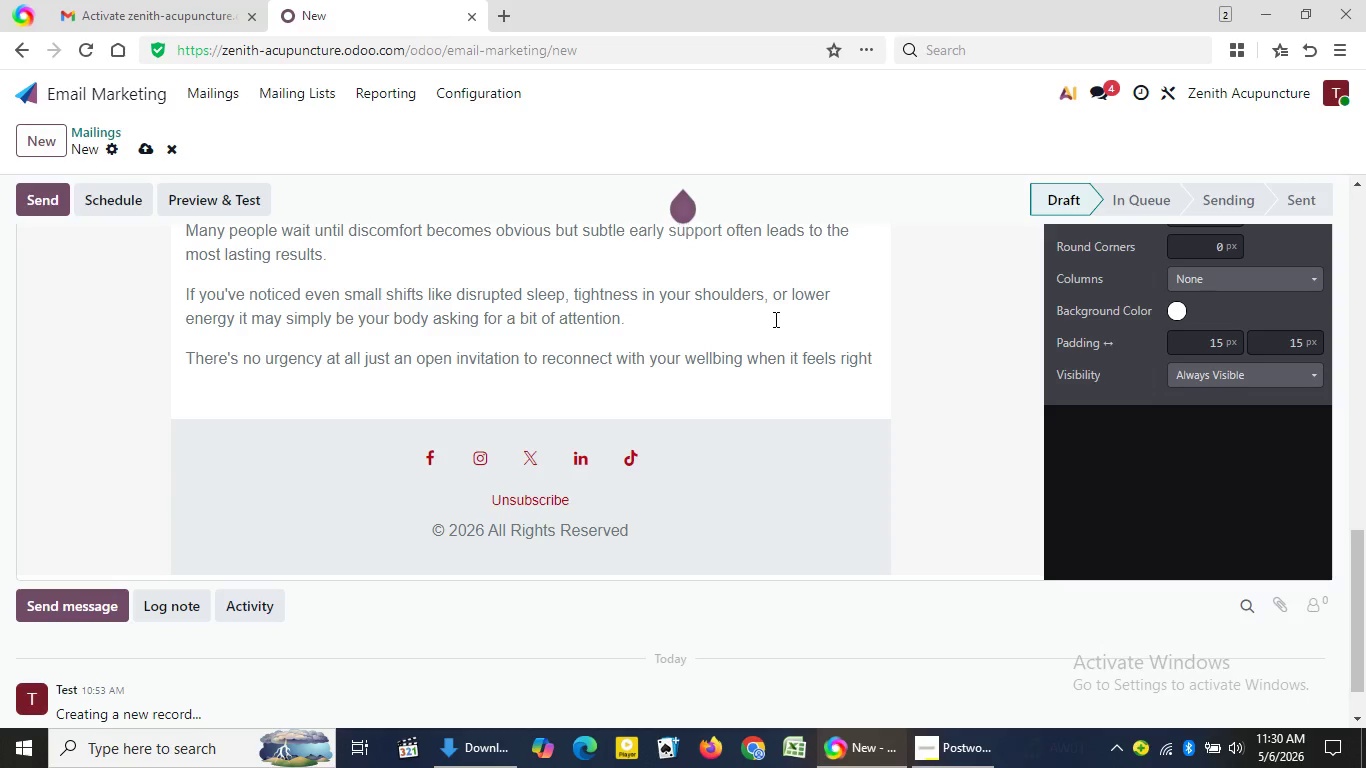 
key(Enter)
 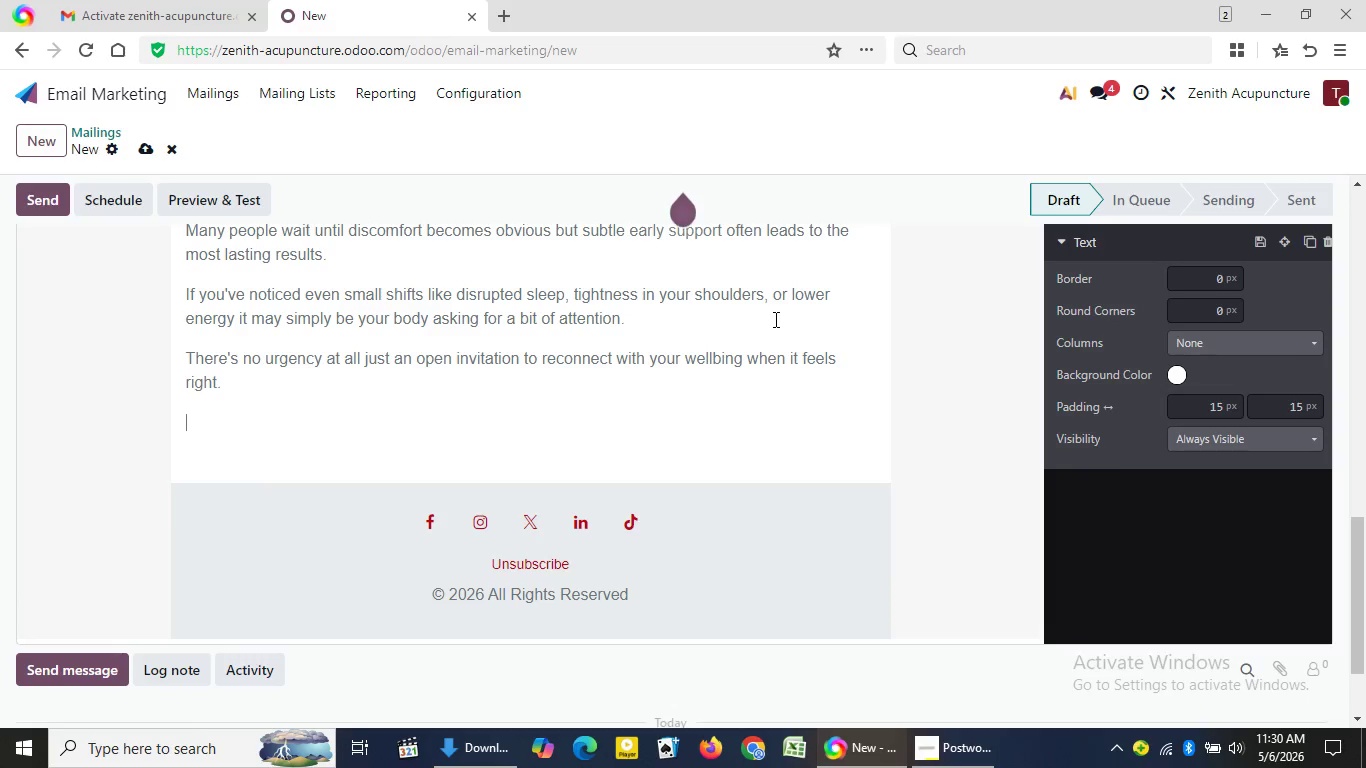 
type(We're always here to support you.)
 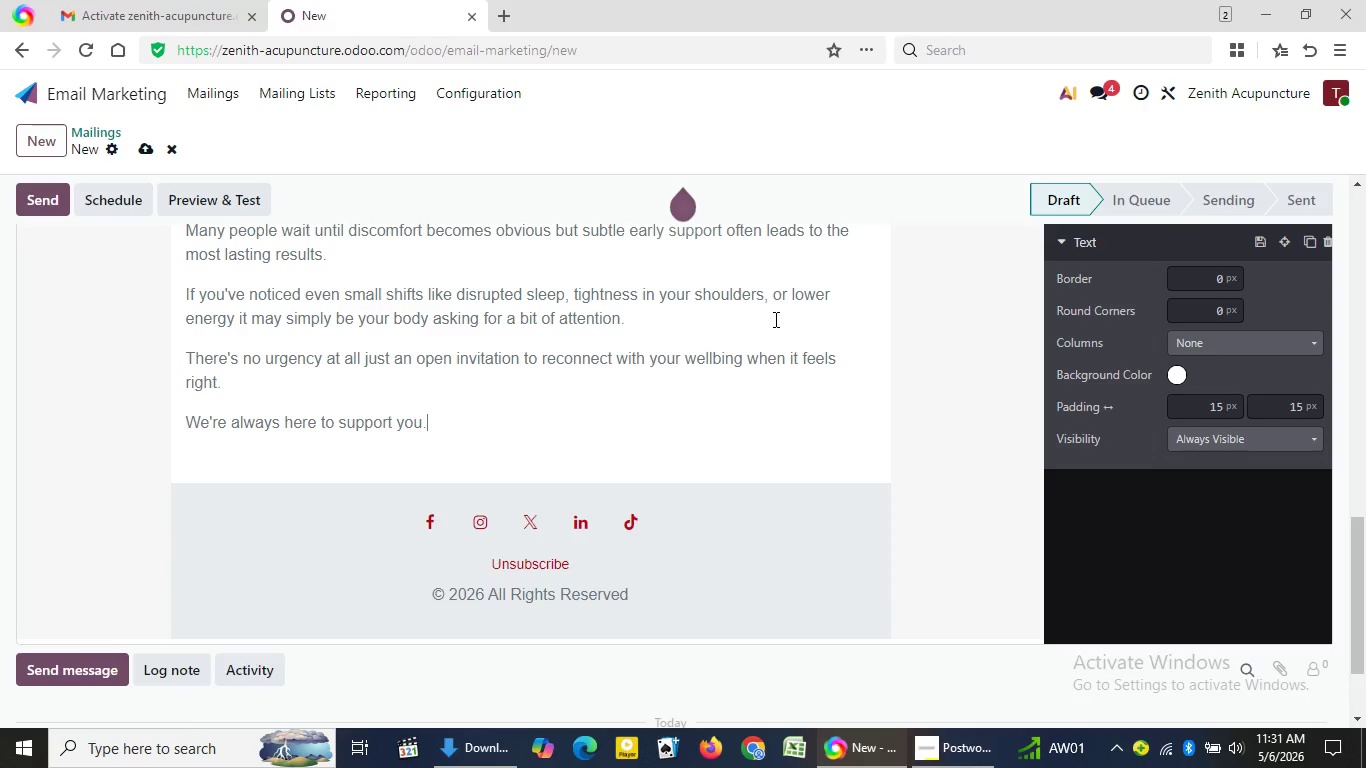 
wait(37.2)
 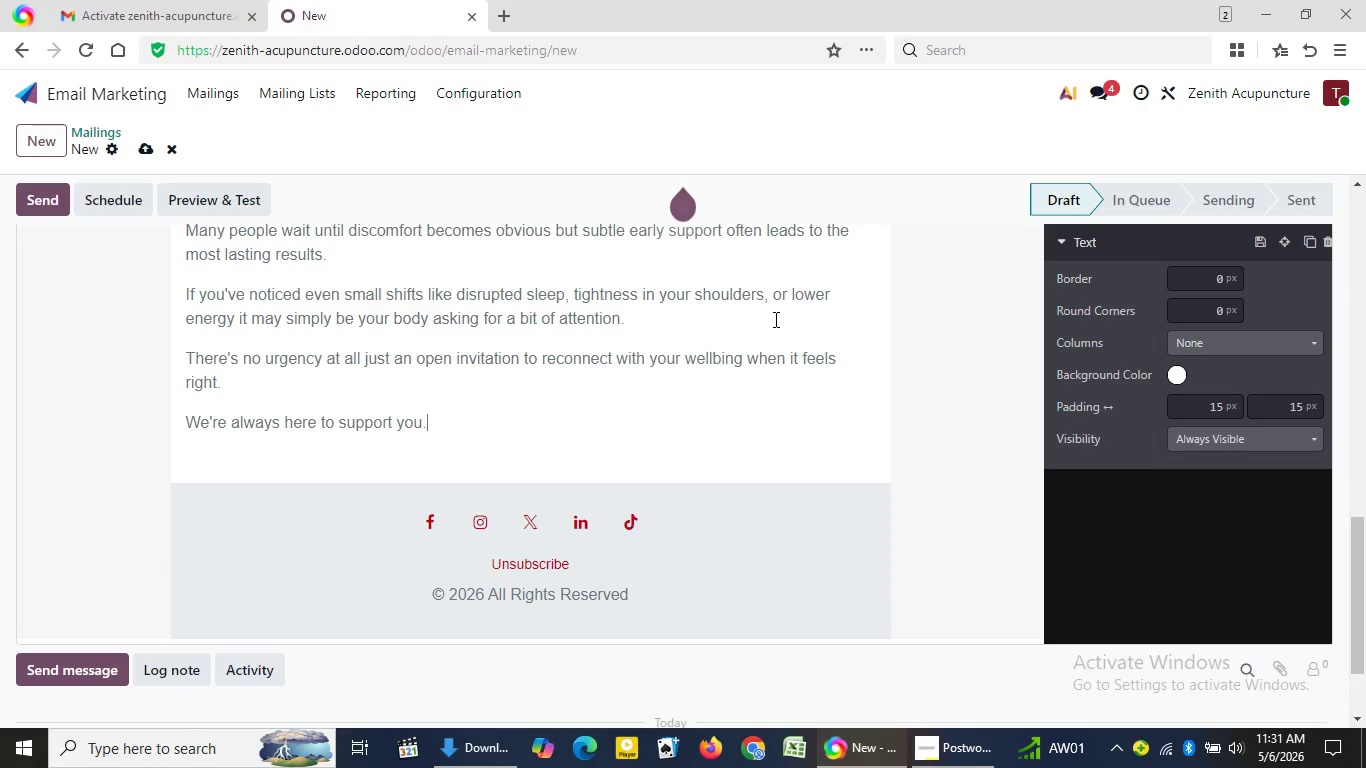 
left_click([139, 152])
 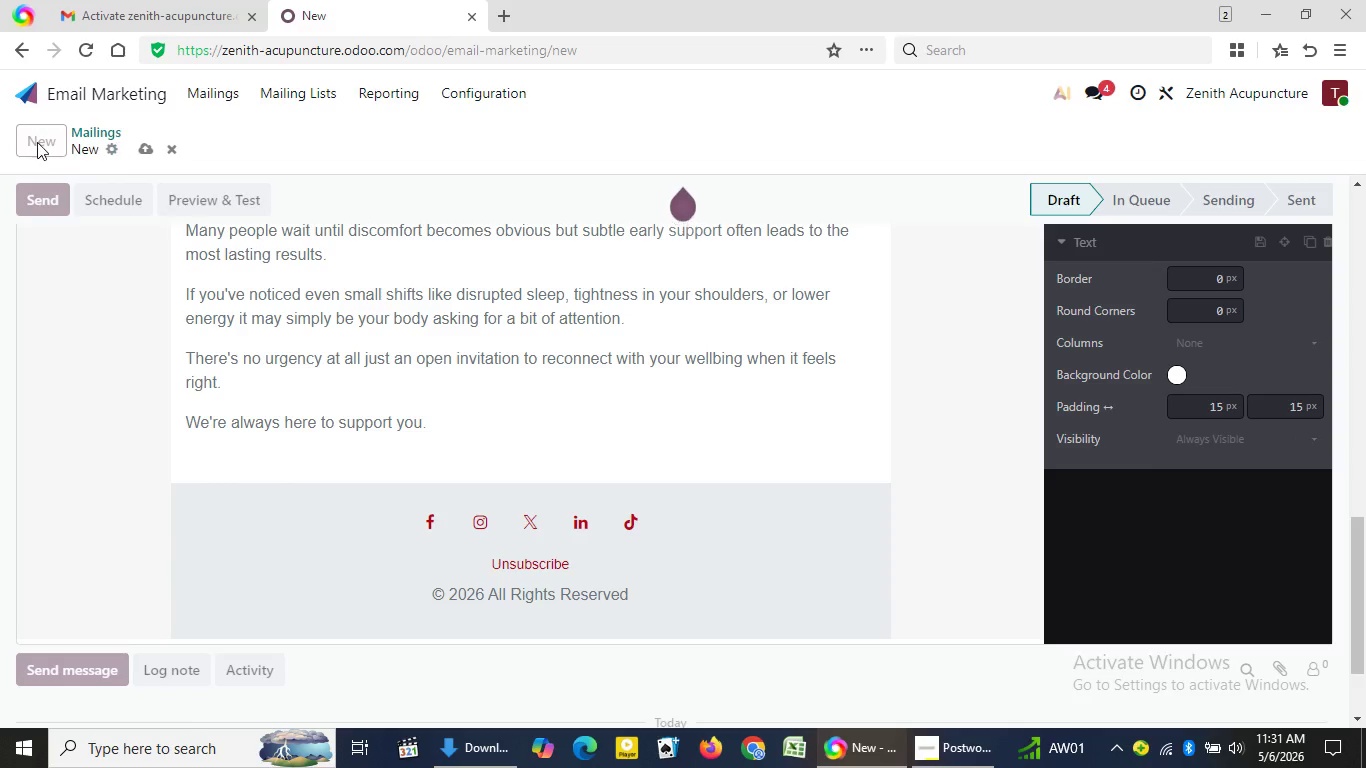 
left_click([37, 142])
 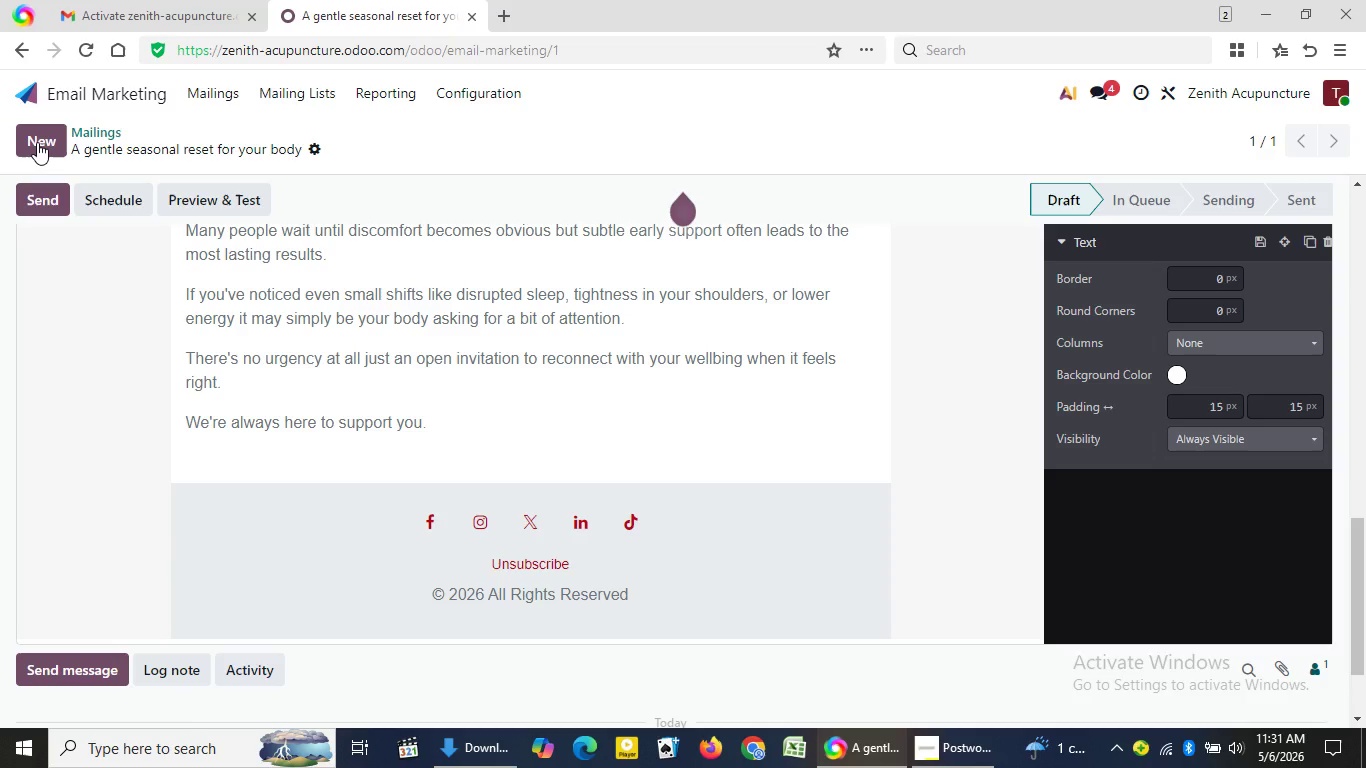 
wait(16.09)
 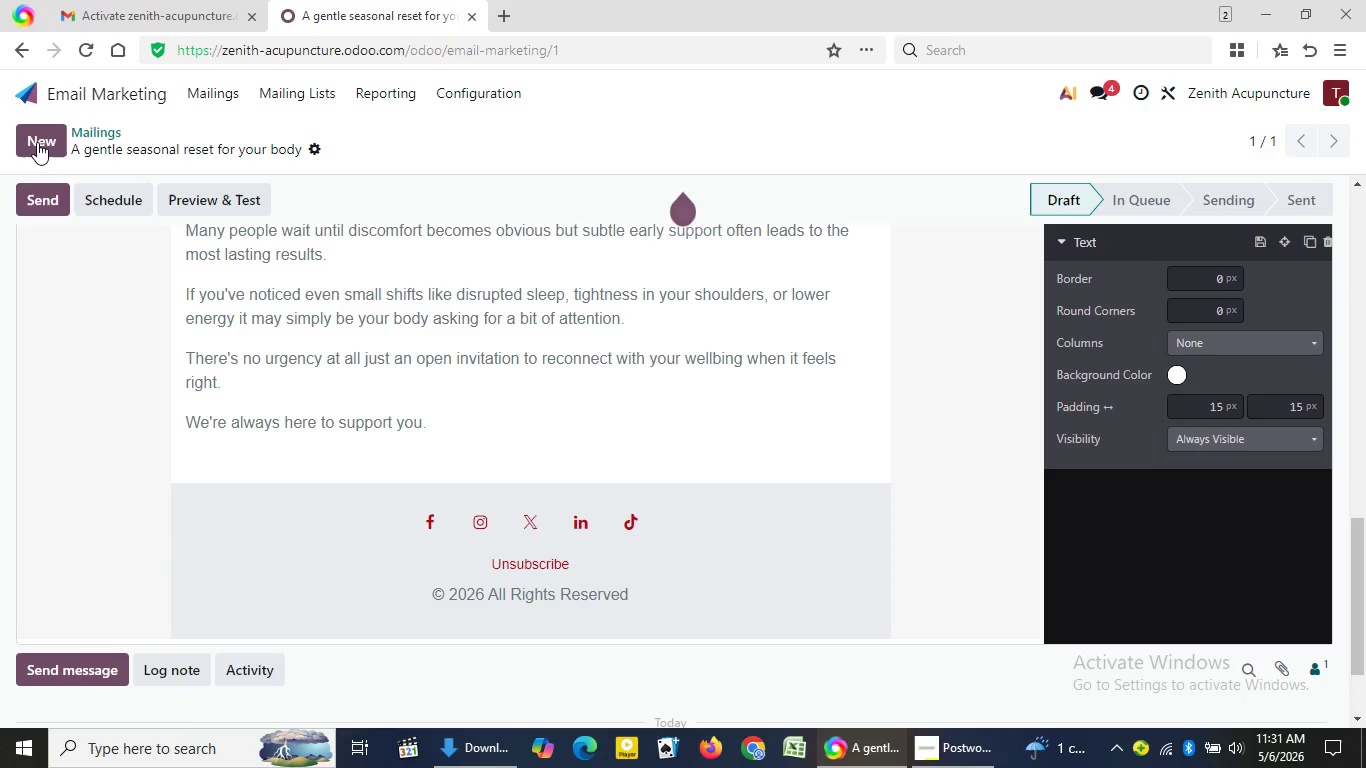 
left_click([37, 142])
 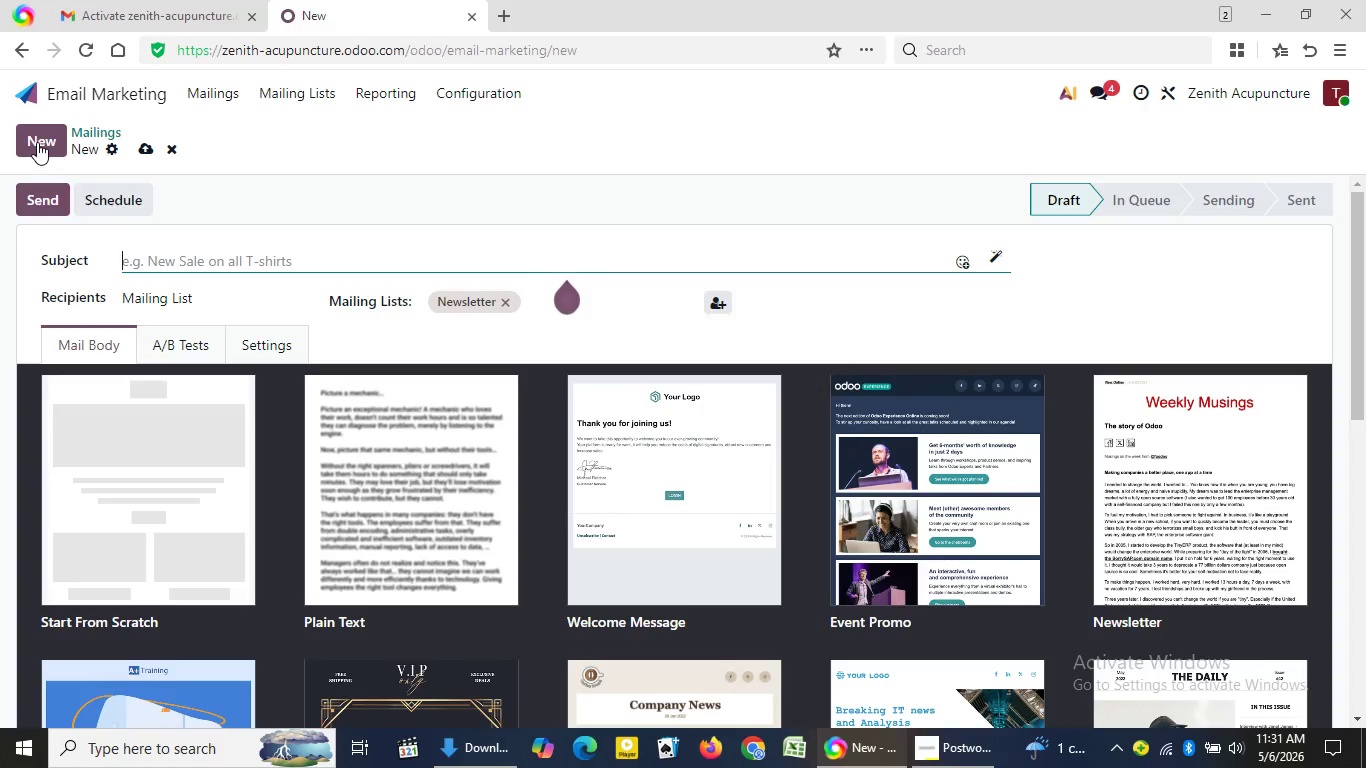 
wait(8.89)
 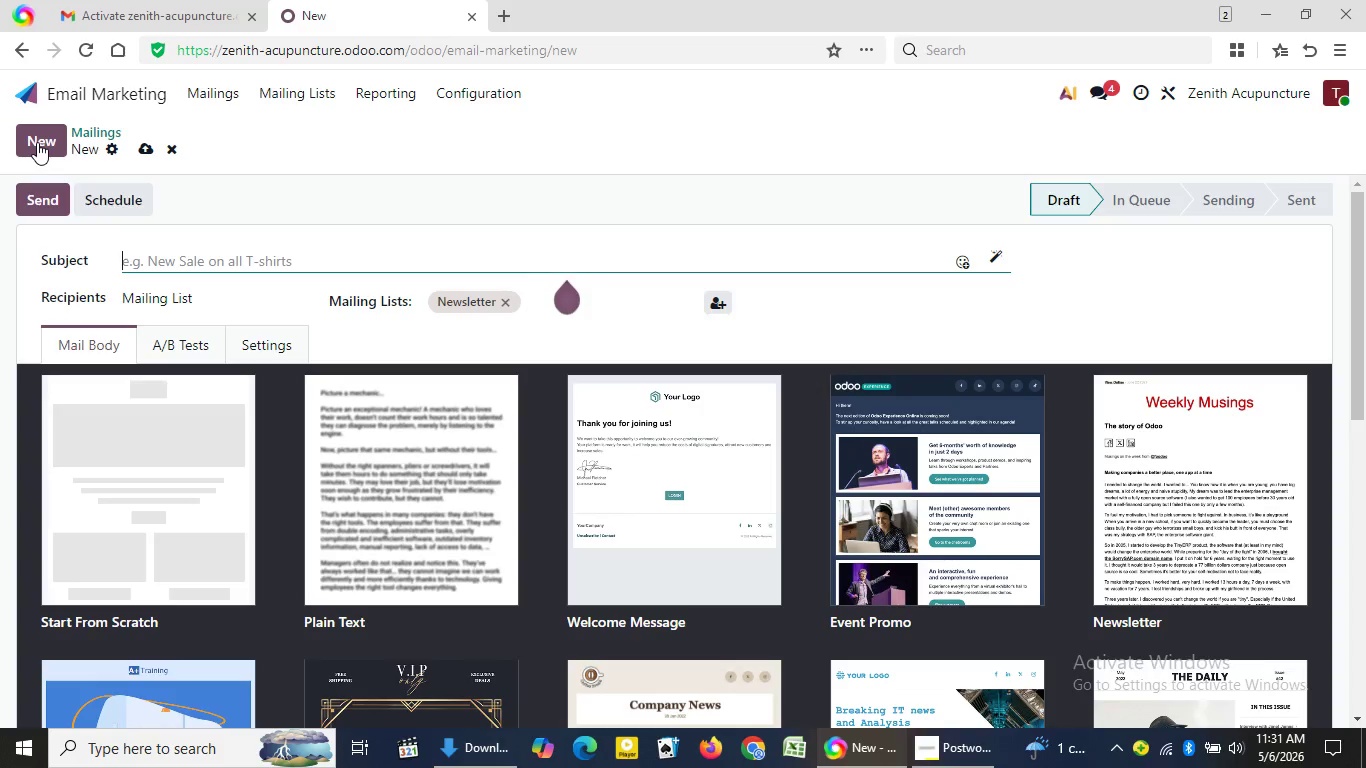 
left_click([1362, 444])
 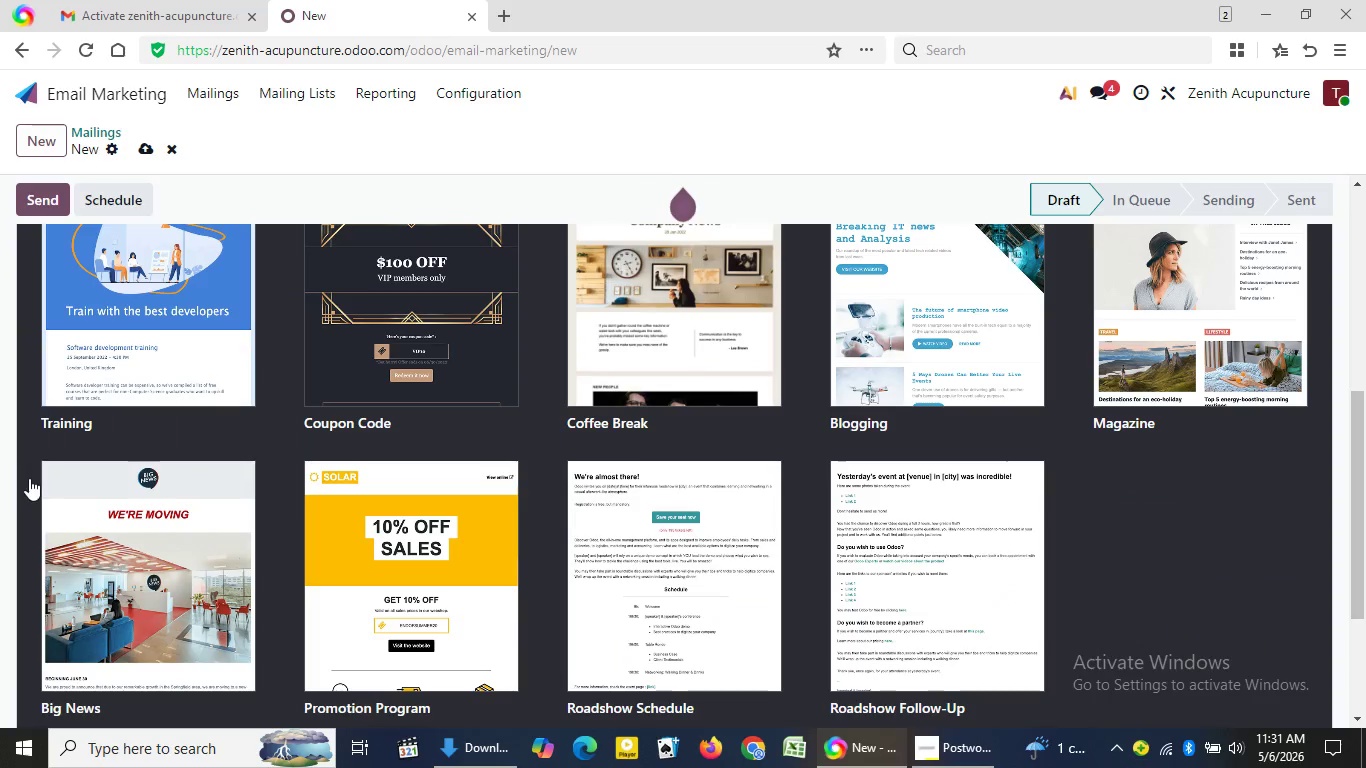 
left_click([130, 569])
 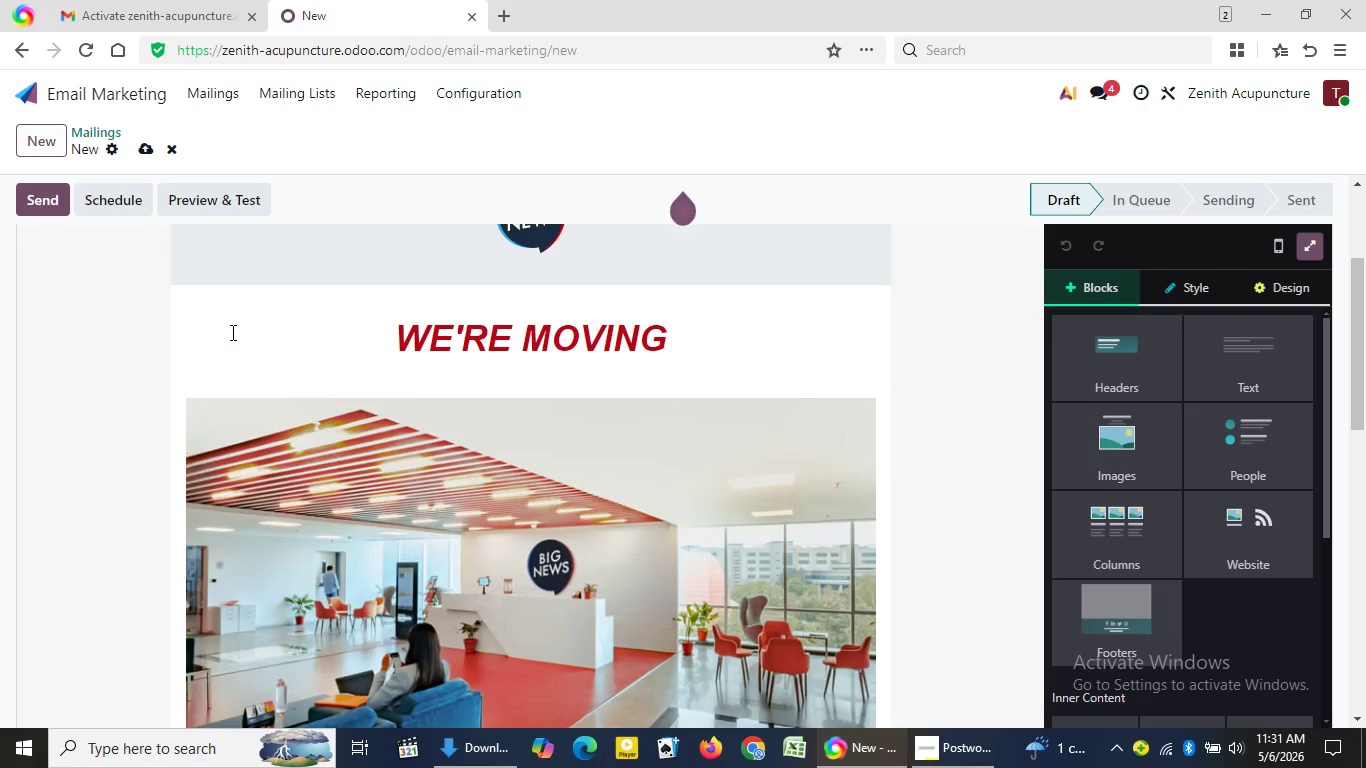 
wait(6.52)
 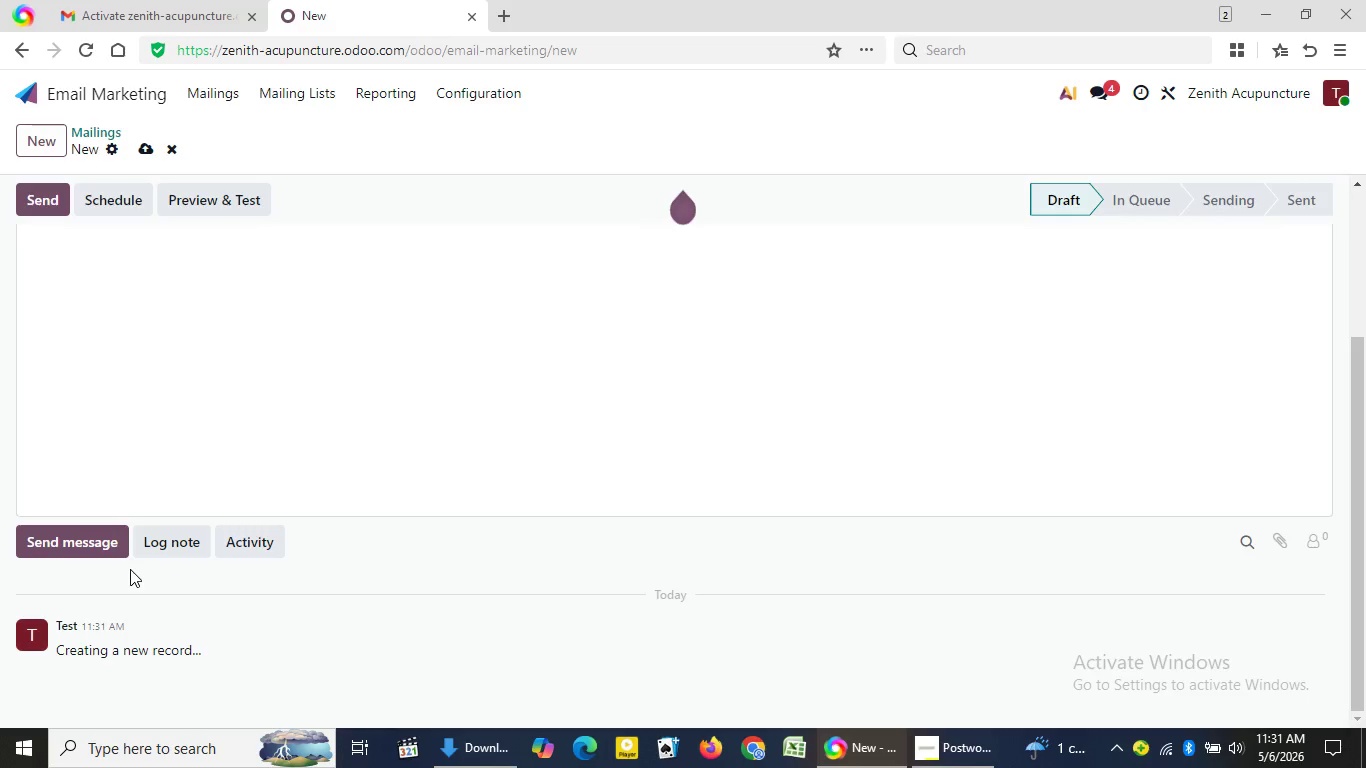 
left_click([328, 253])
 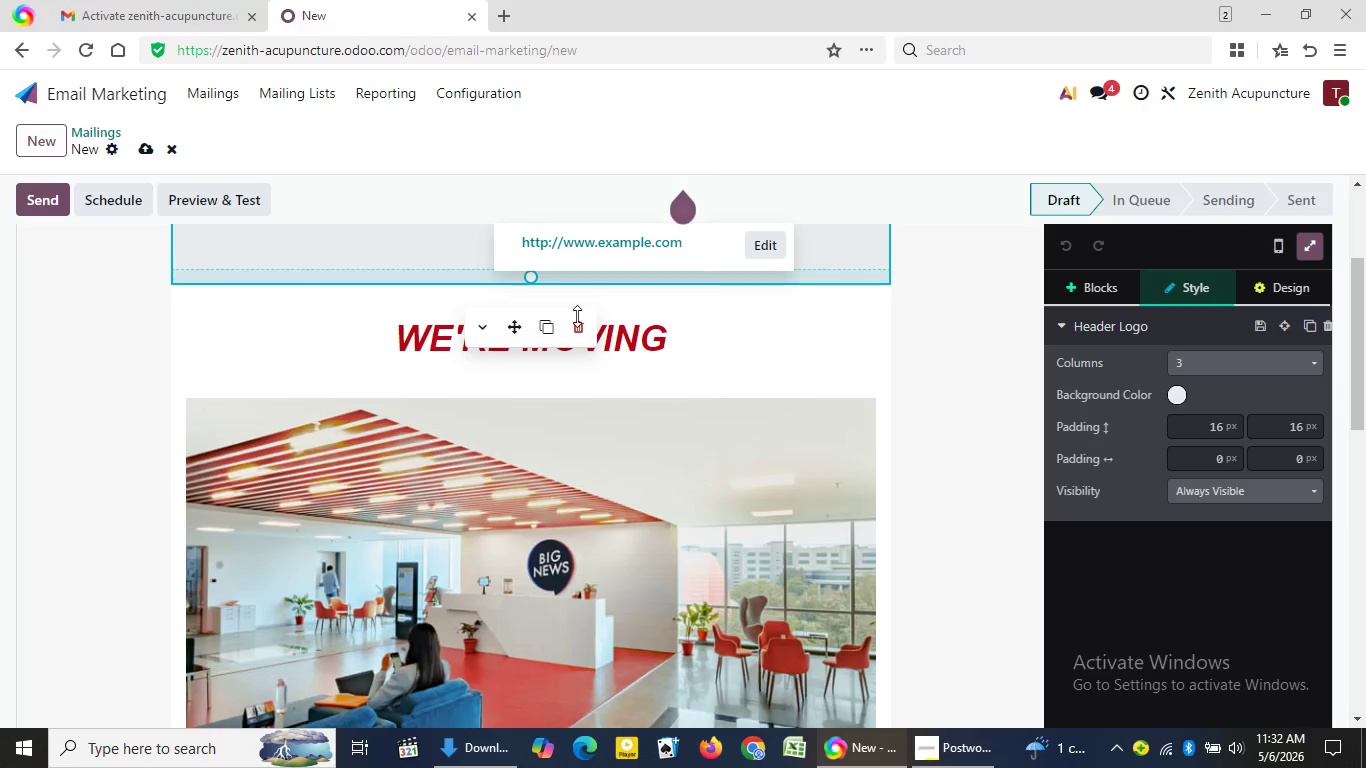 
left_click([581, 324])
 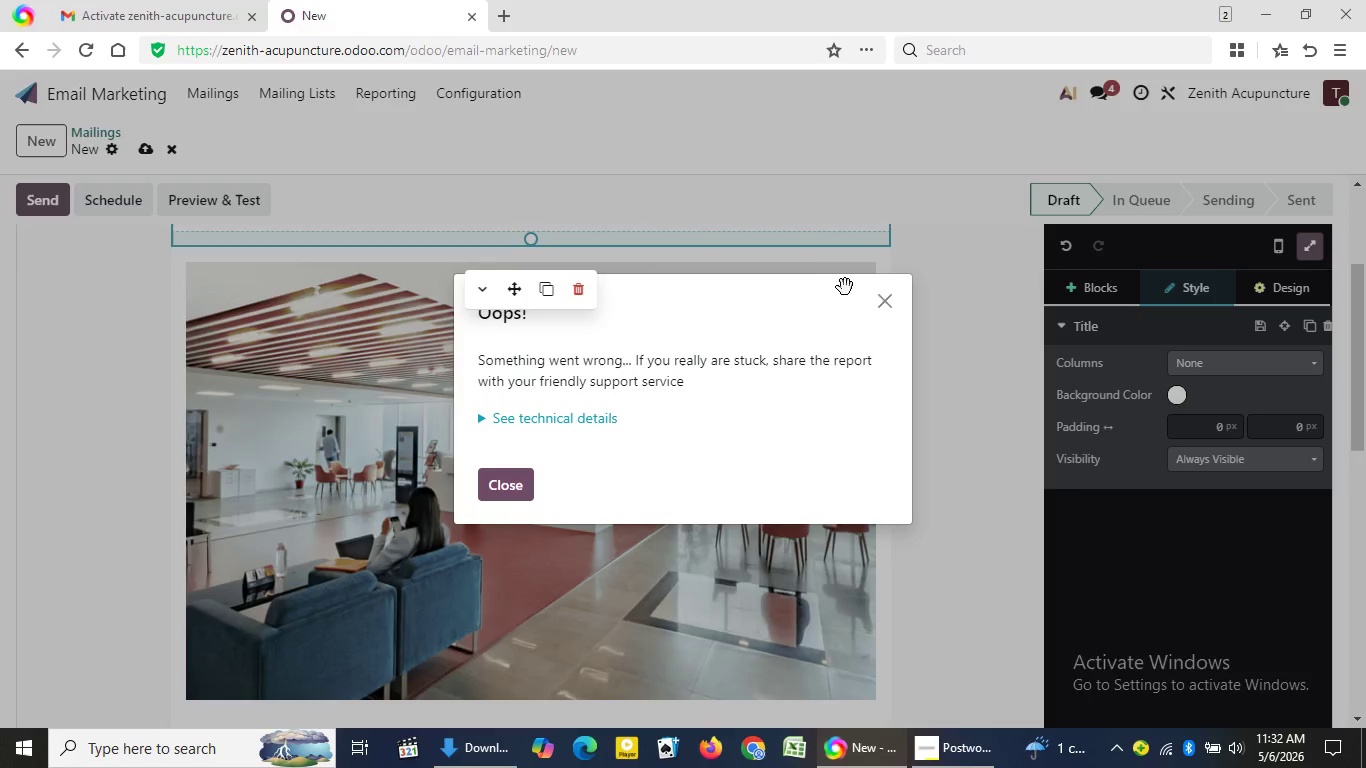 
left_click([884, 308])
 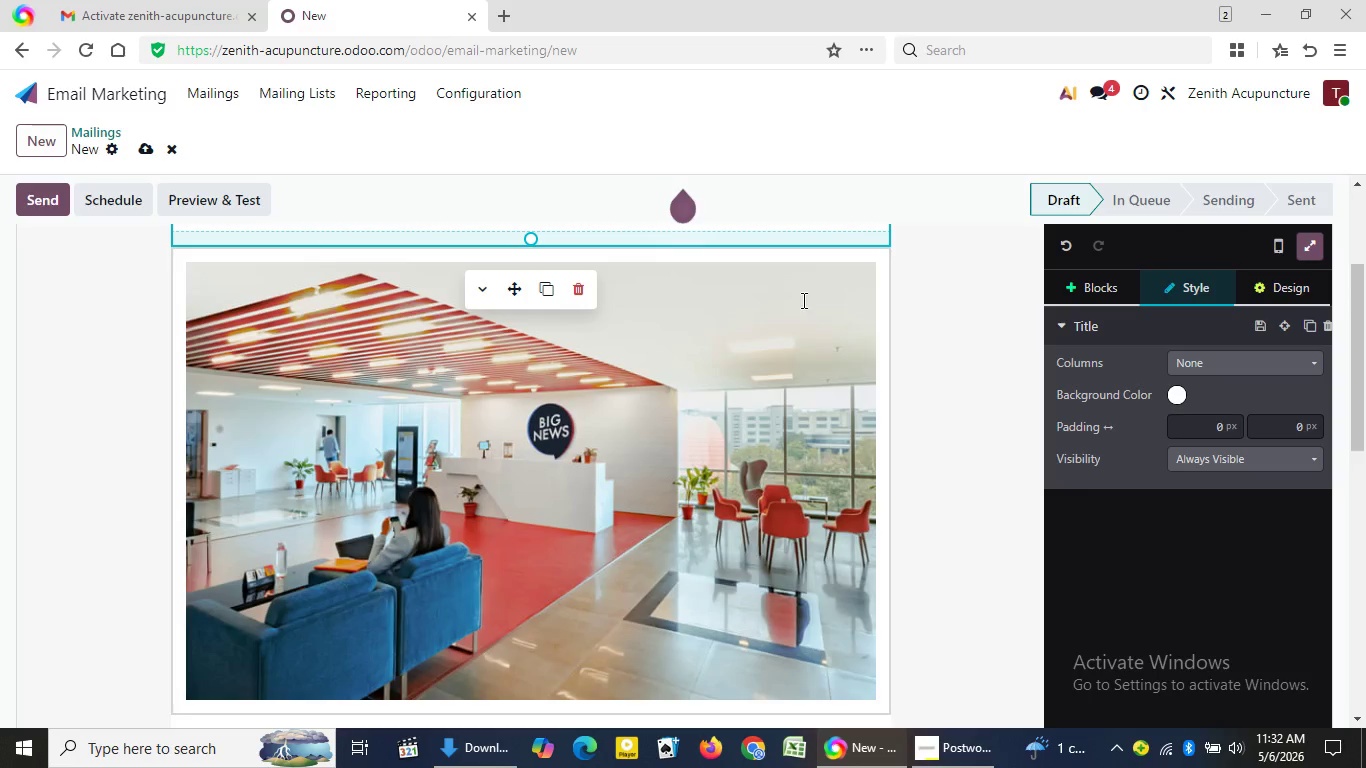 
wait(5.08)
 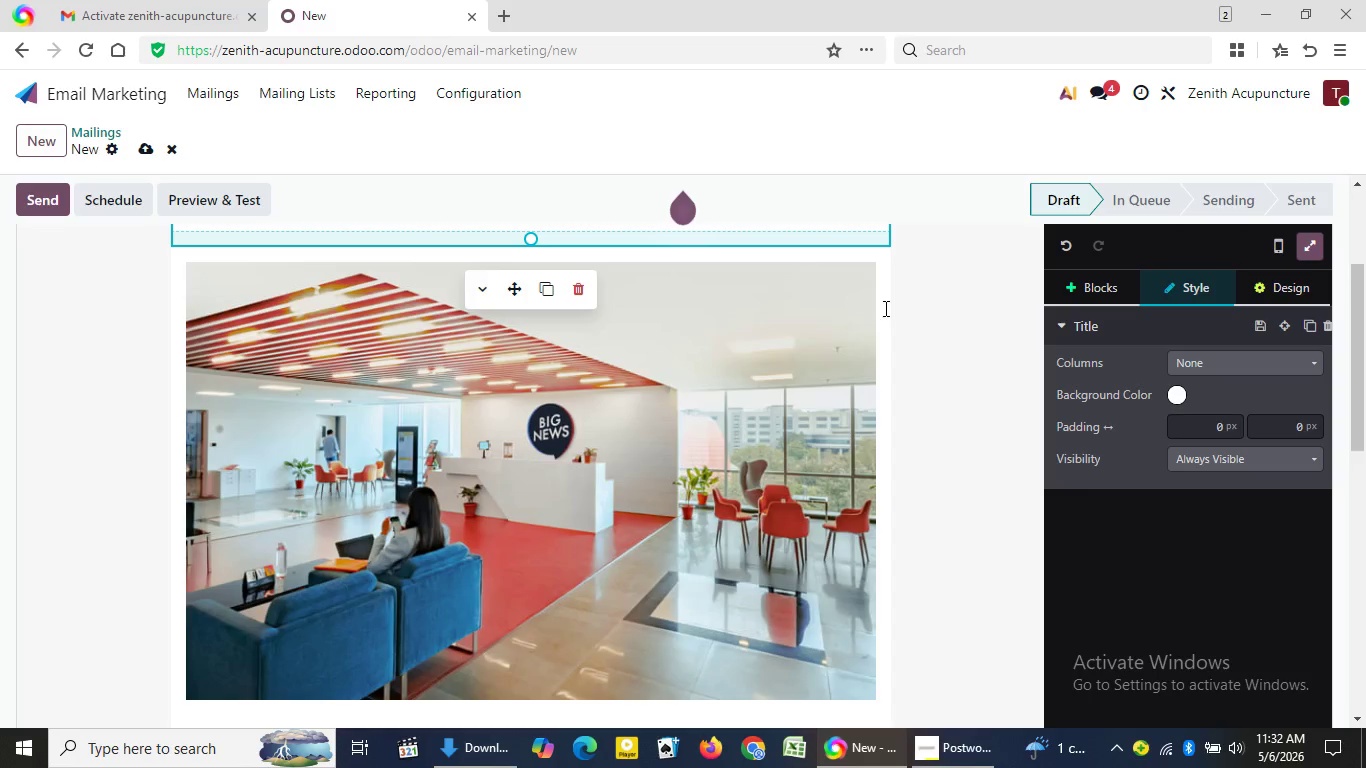 
left_click_drag(start_coordinate=[1365, 273], to_coordinate=[1355, 429])
 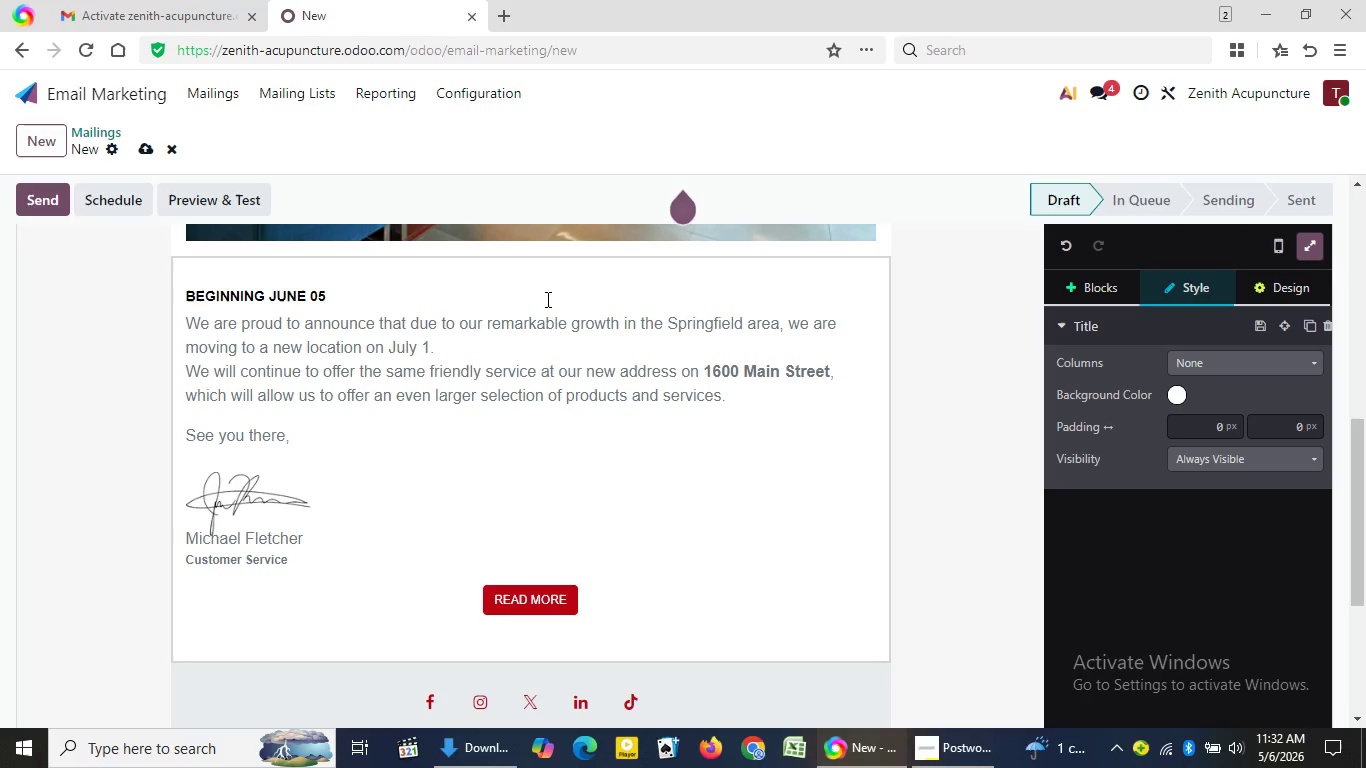 
left_click([546, 300])
 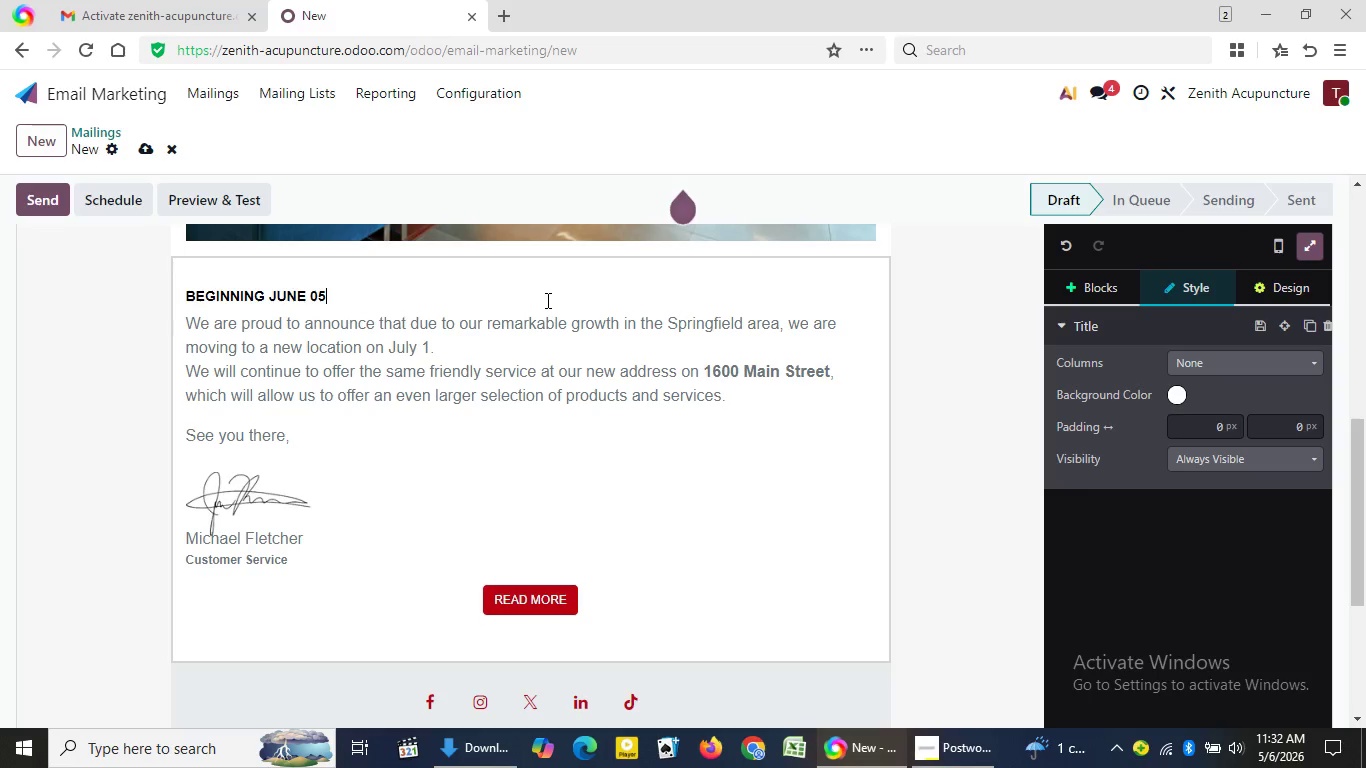 
key(Backspace)
key(Backspace)
key(Backspace)
key(Backspace)
key(Backspace)
key(Backspace)
key(Backspace)
key(Backspace)
key(Backspace)
key(Backspace)
key(Backspace)
key(Backspace)
key(Backspace)
key(Backspace)
key(Backspace)
key(Backspace)
key(Backspace)
type(Dear {{object.nae)
key(Backspace)
type(me}},)
 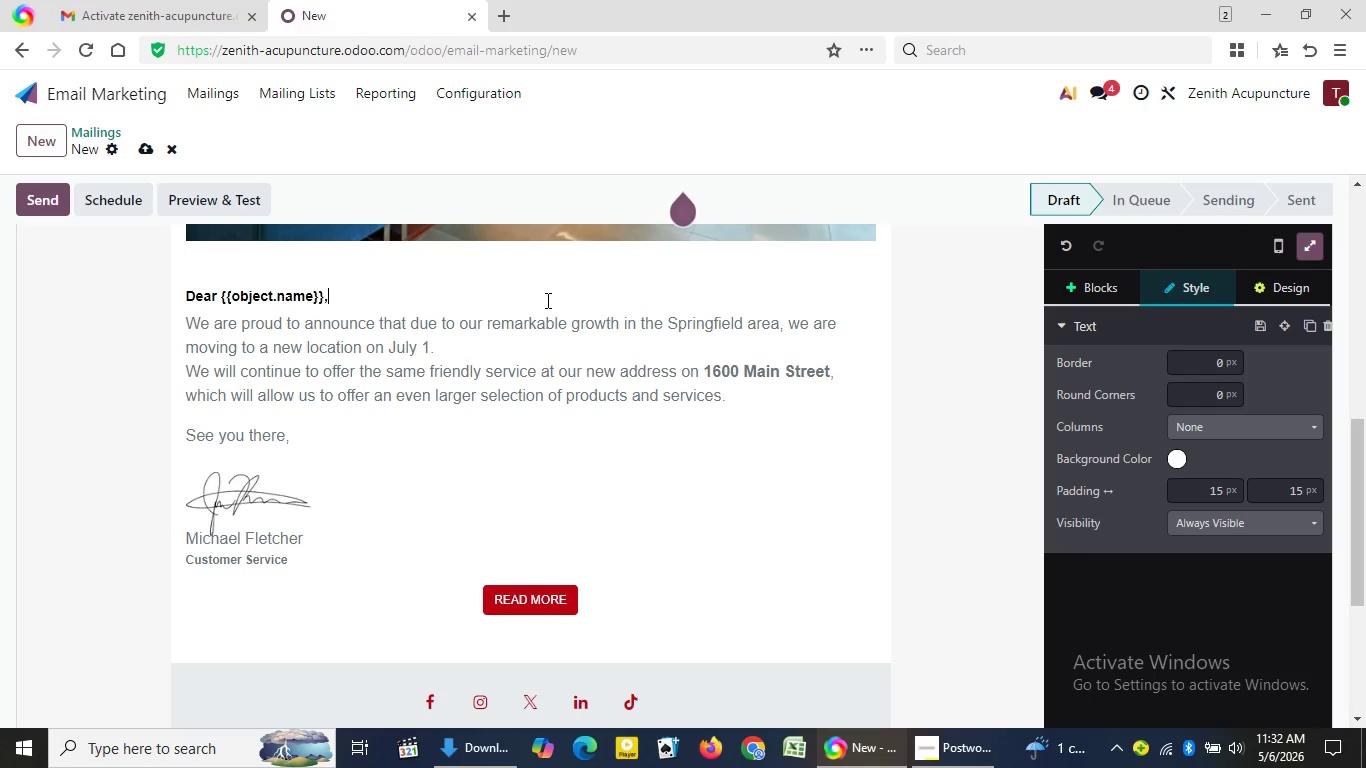 
 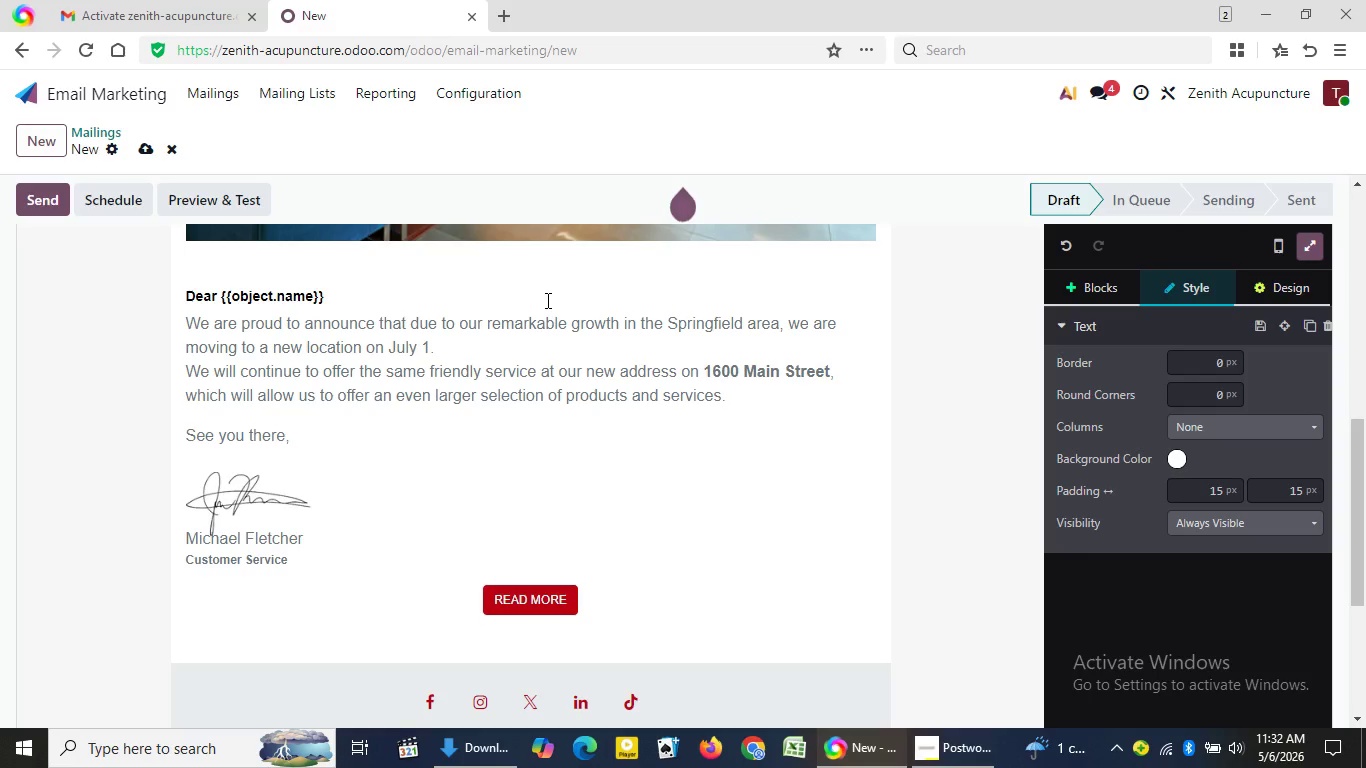 
key(Enter)
 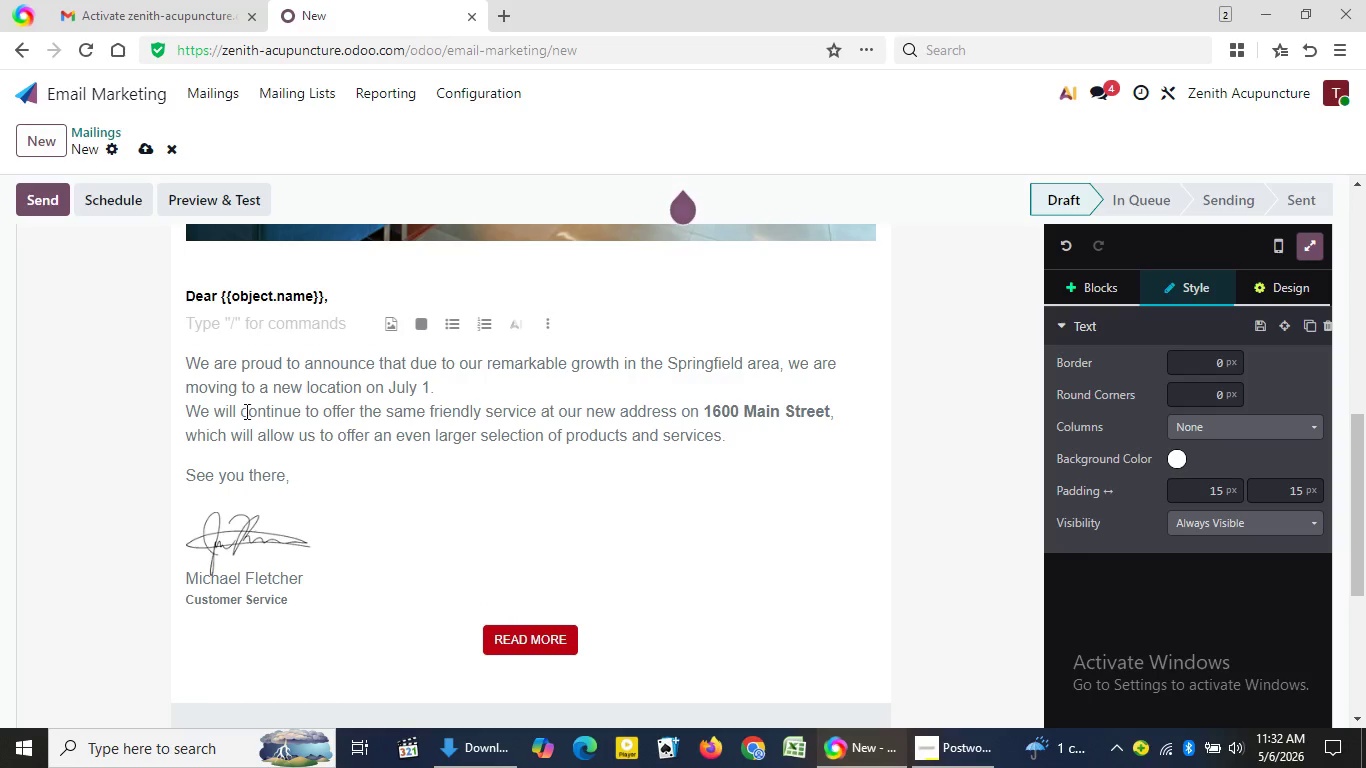 
key(Control+Z)
 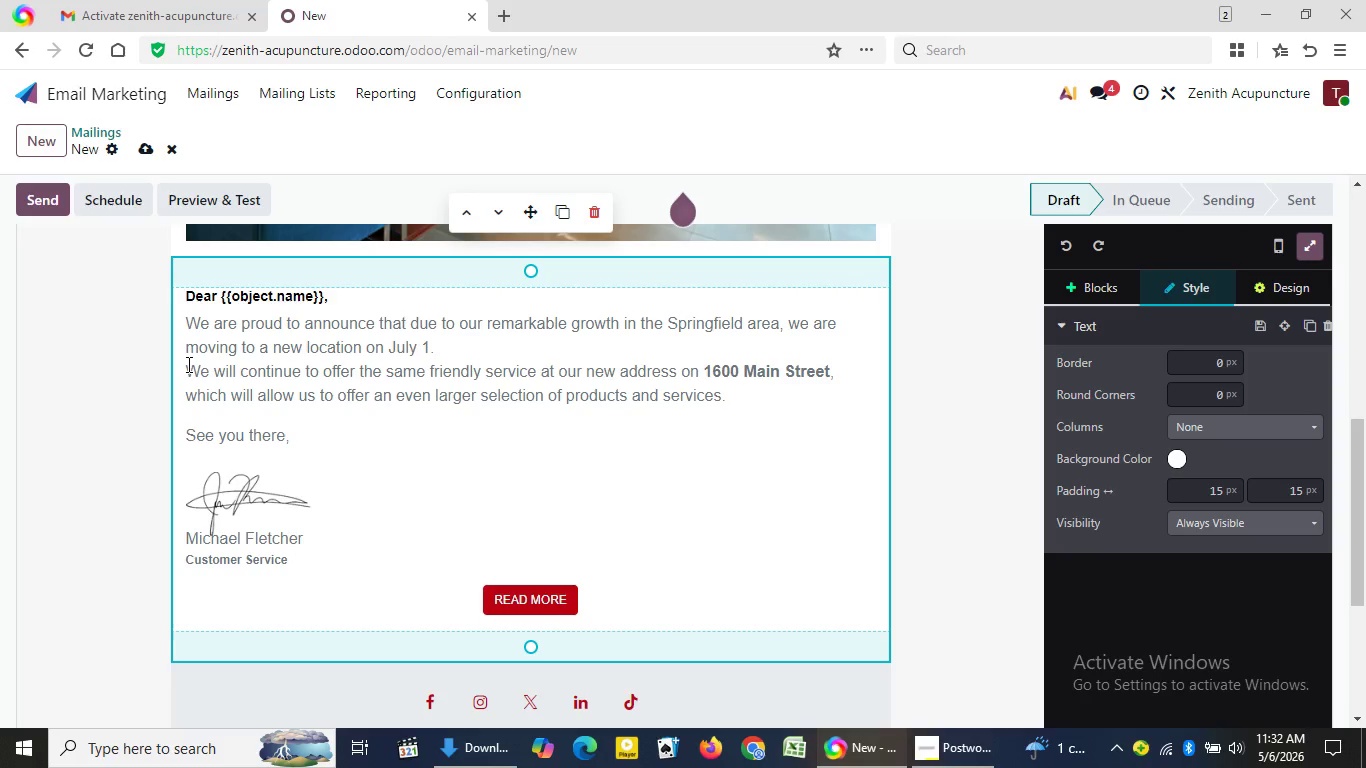 
left_click_drag(start_coordinate=[187, 353], to_coordinate=[637, 580])
 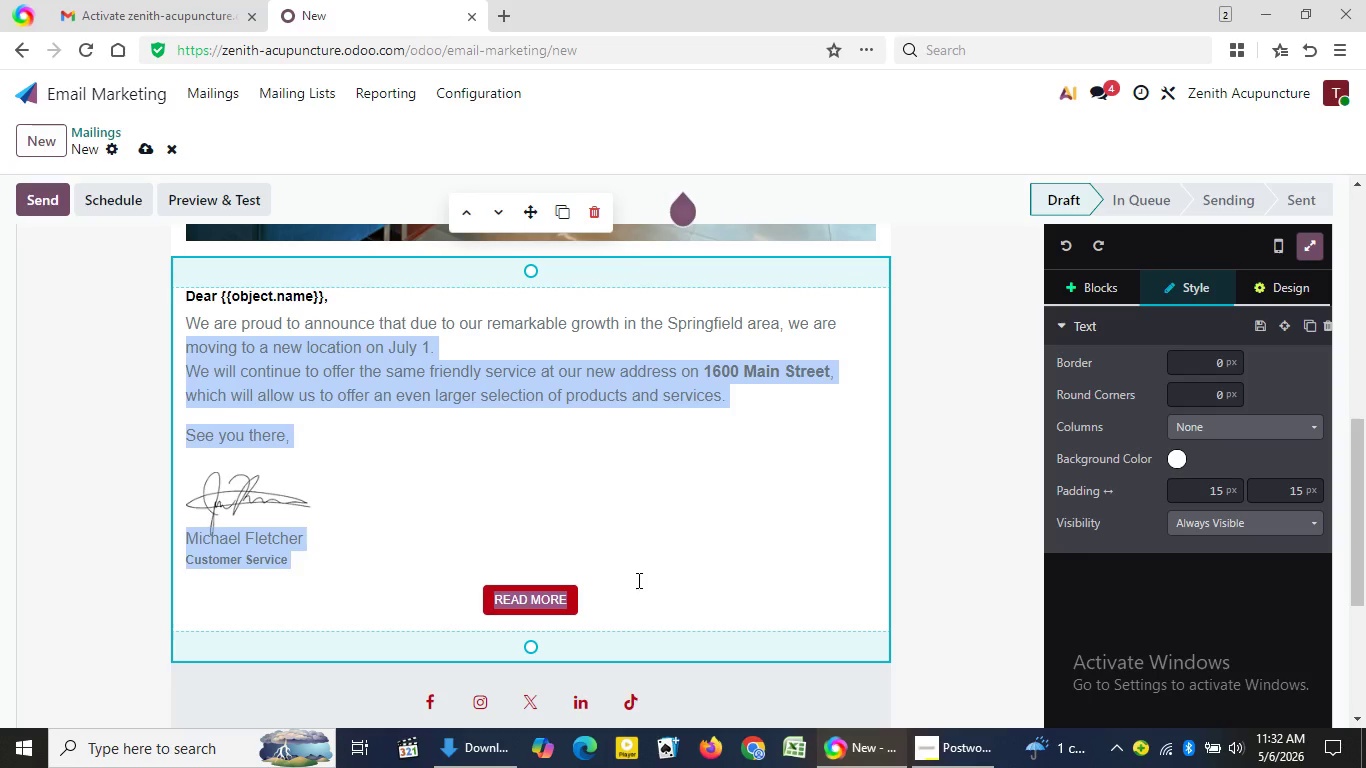 
key(Backspace)
 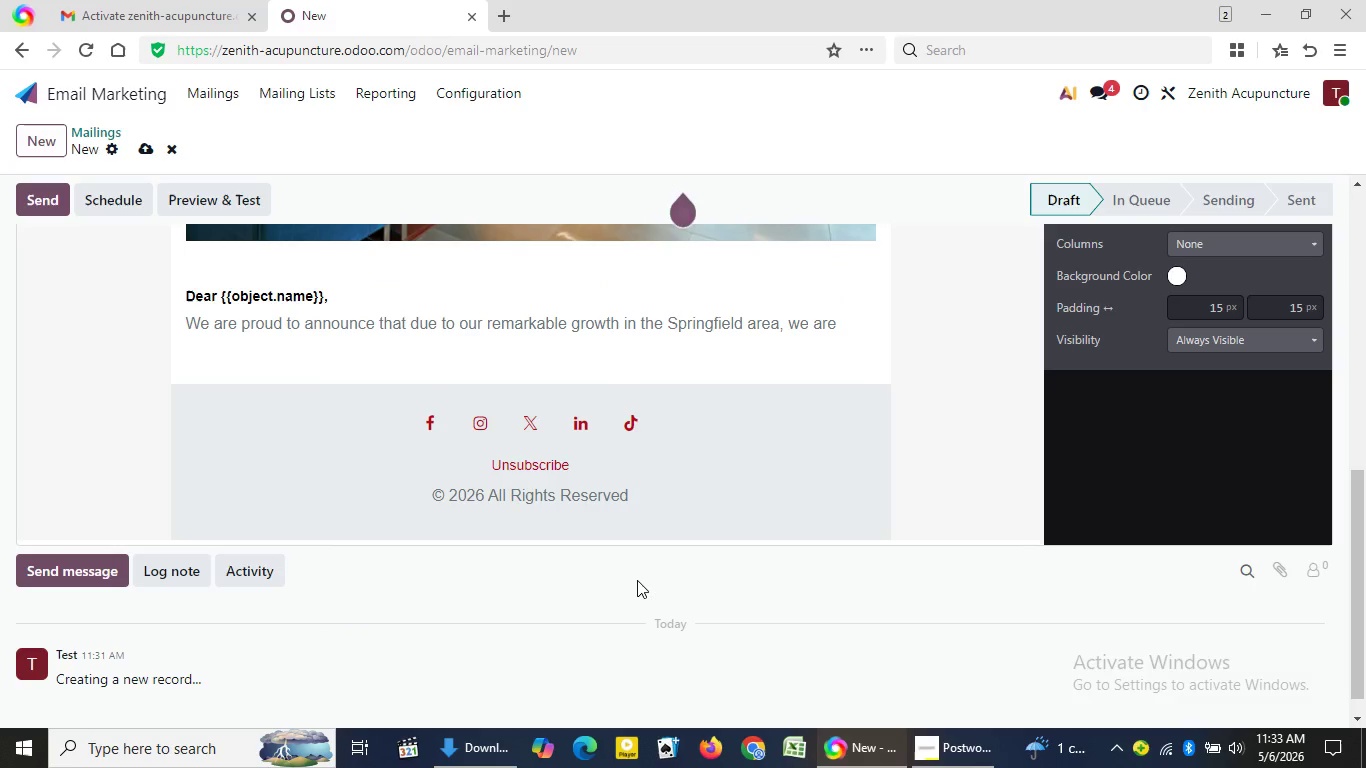 
key(Backspace)
 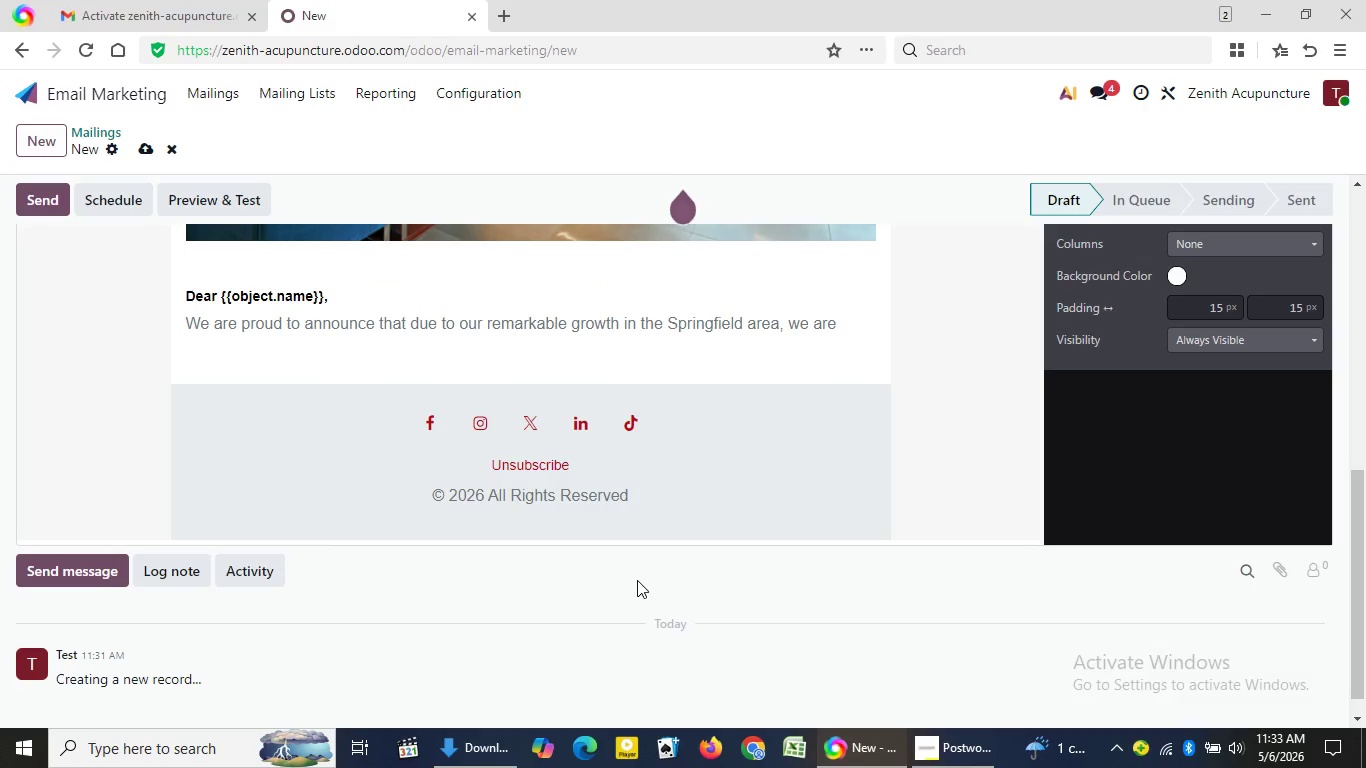 
key(Backspace)
 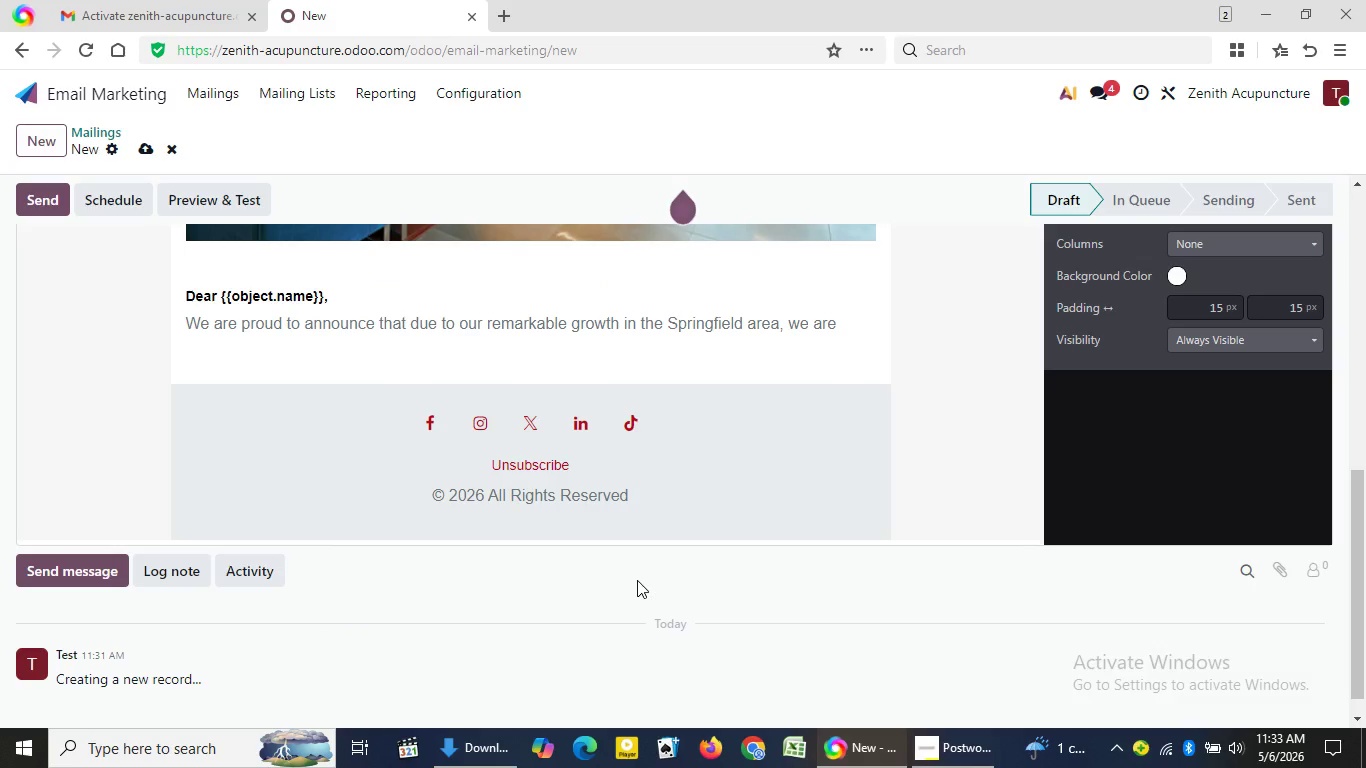 
key(Backspace)
 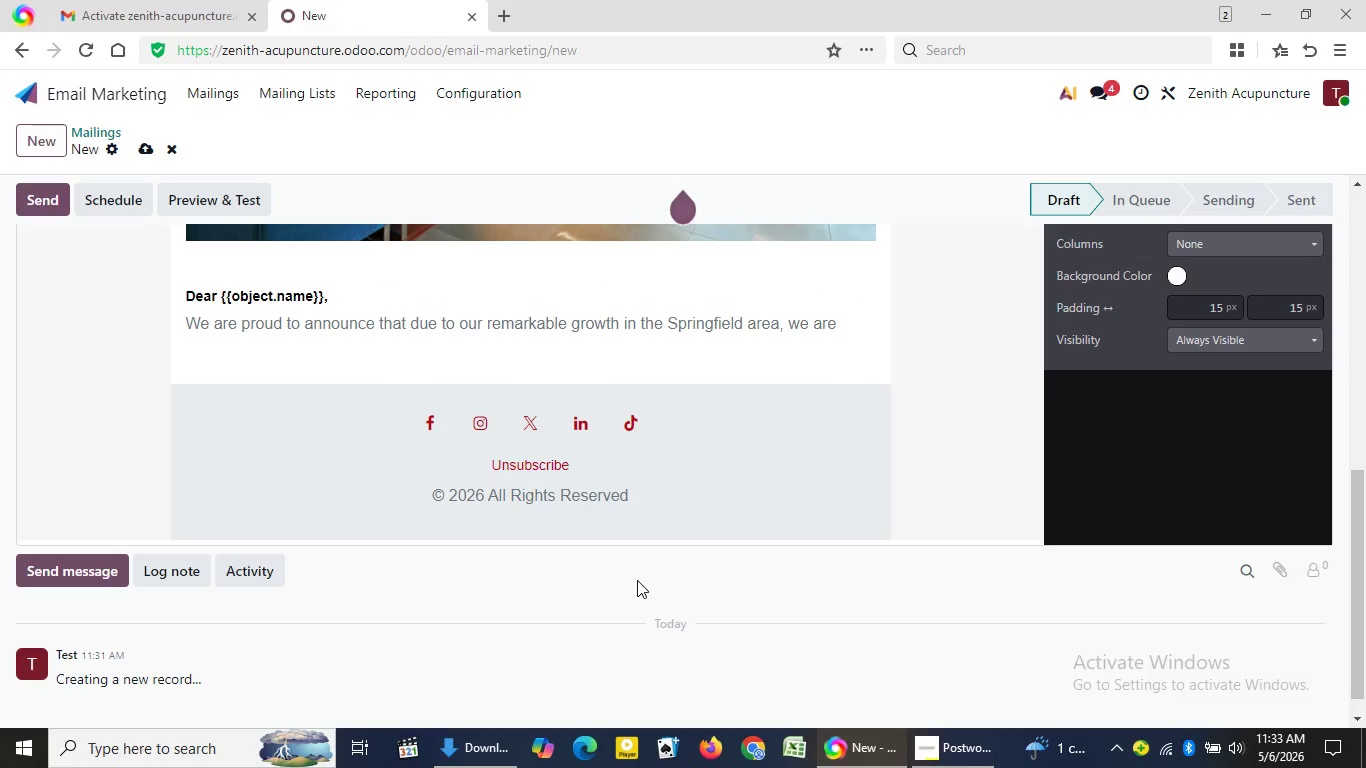 
key(Backspace)
 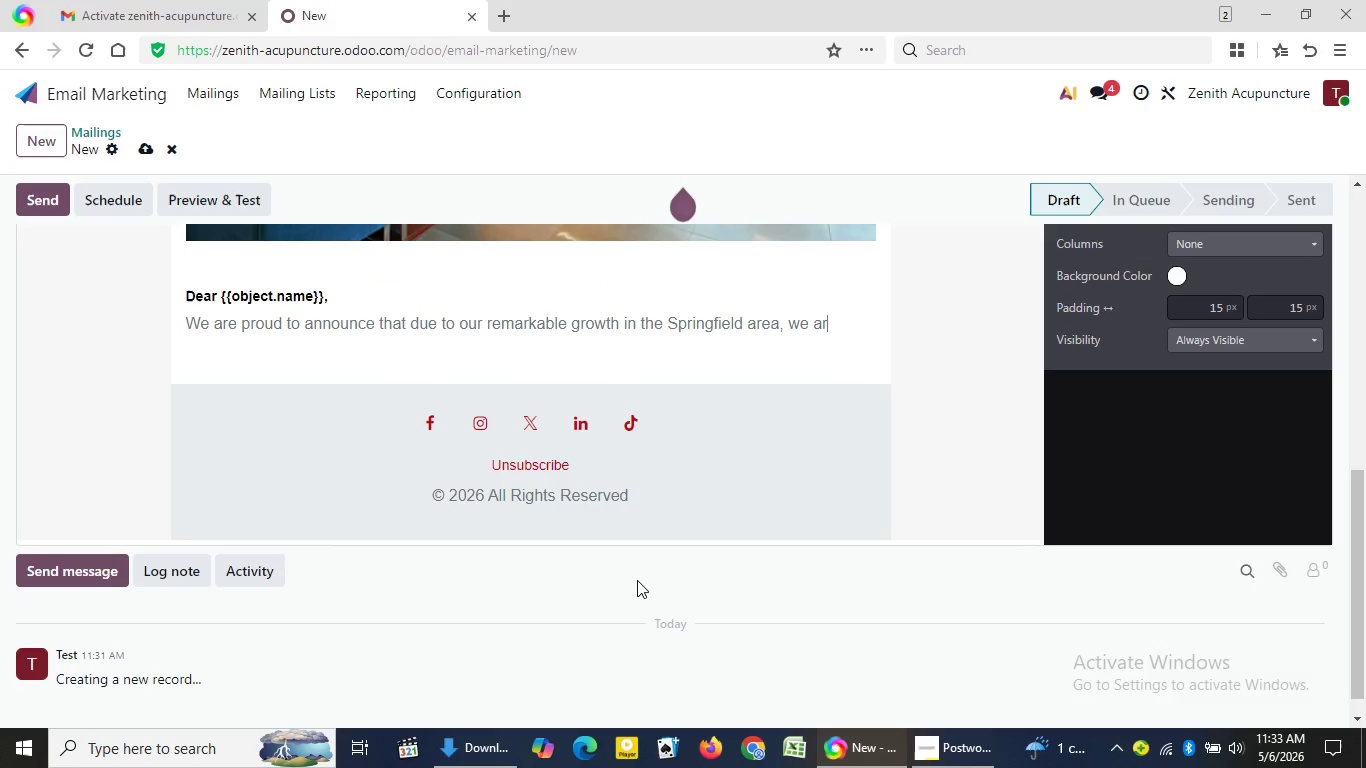 
key(Backspace)
 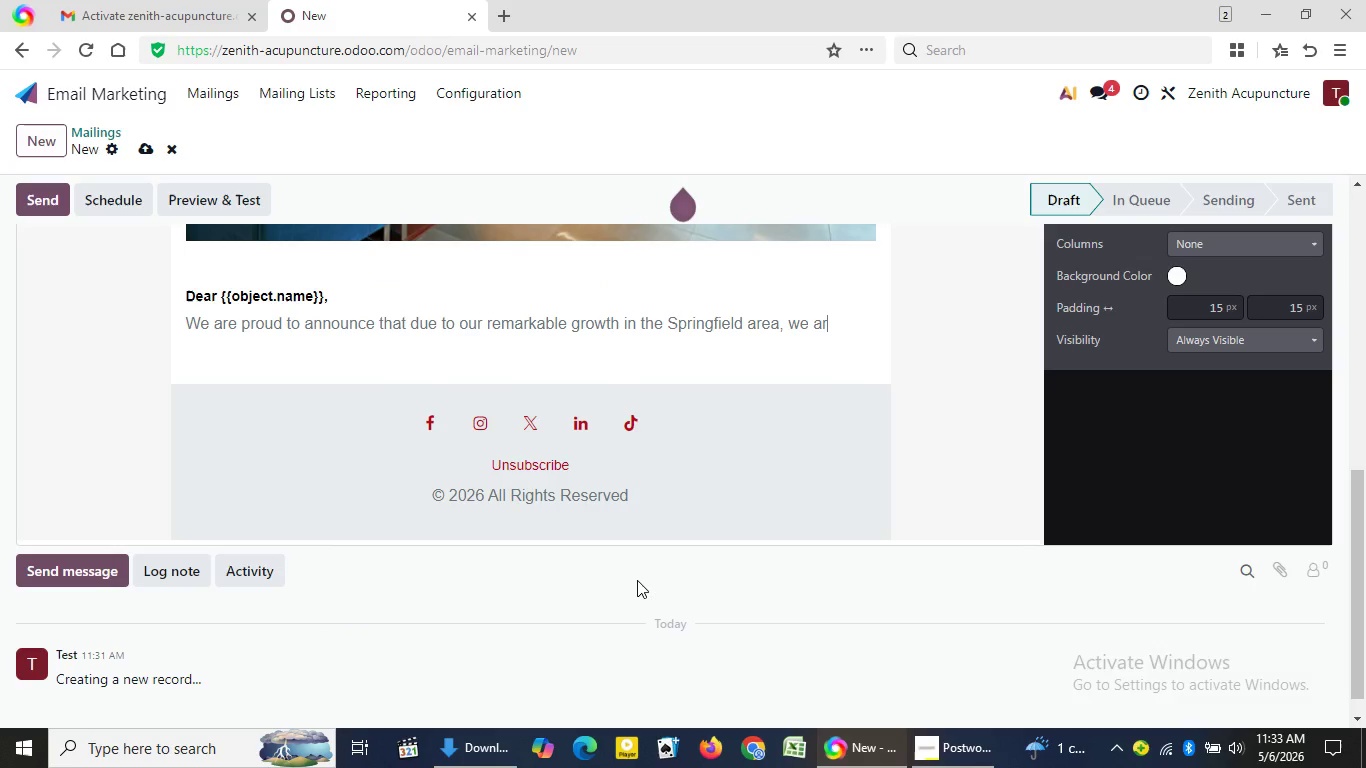 
key(Backspace)
 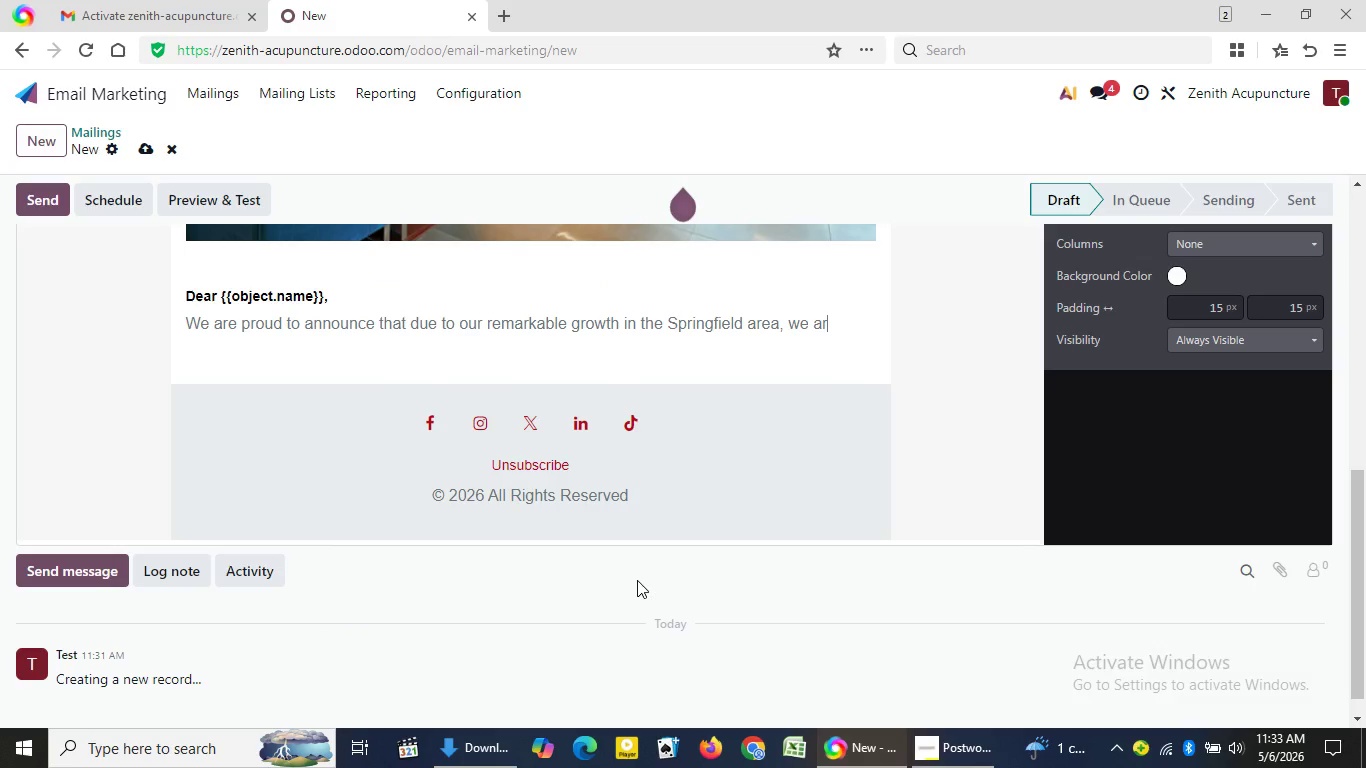 
key(Backspace)
 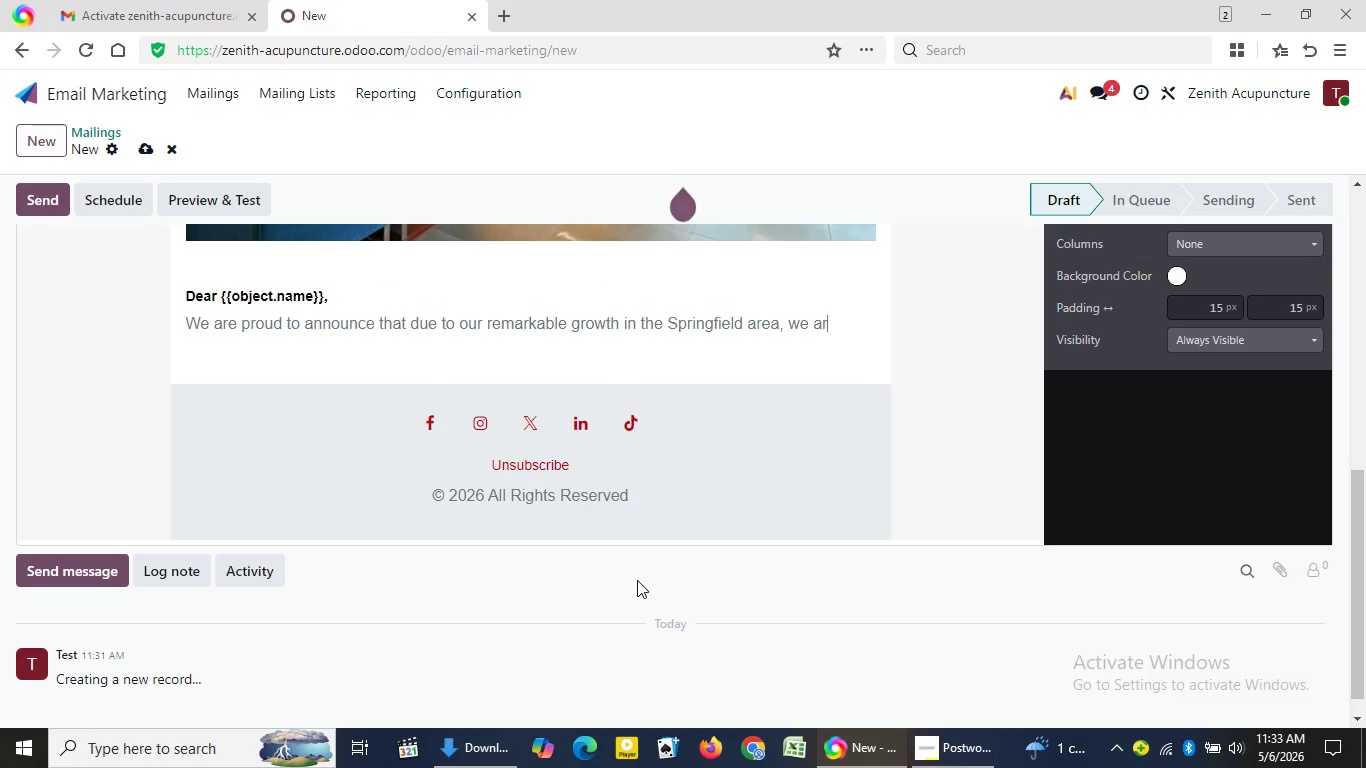 
key(Backspace)
 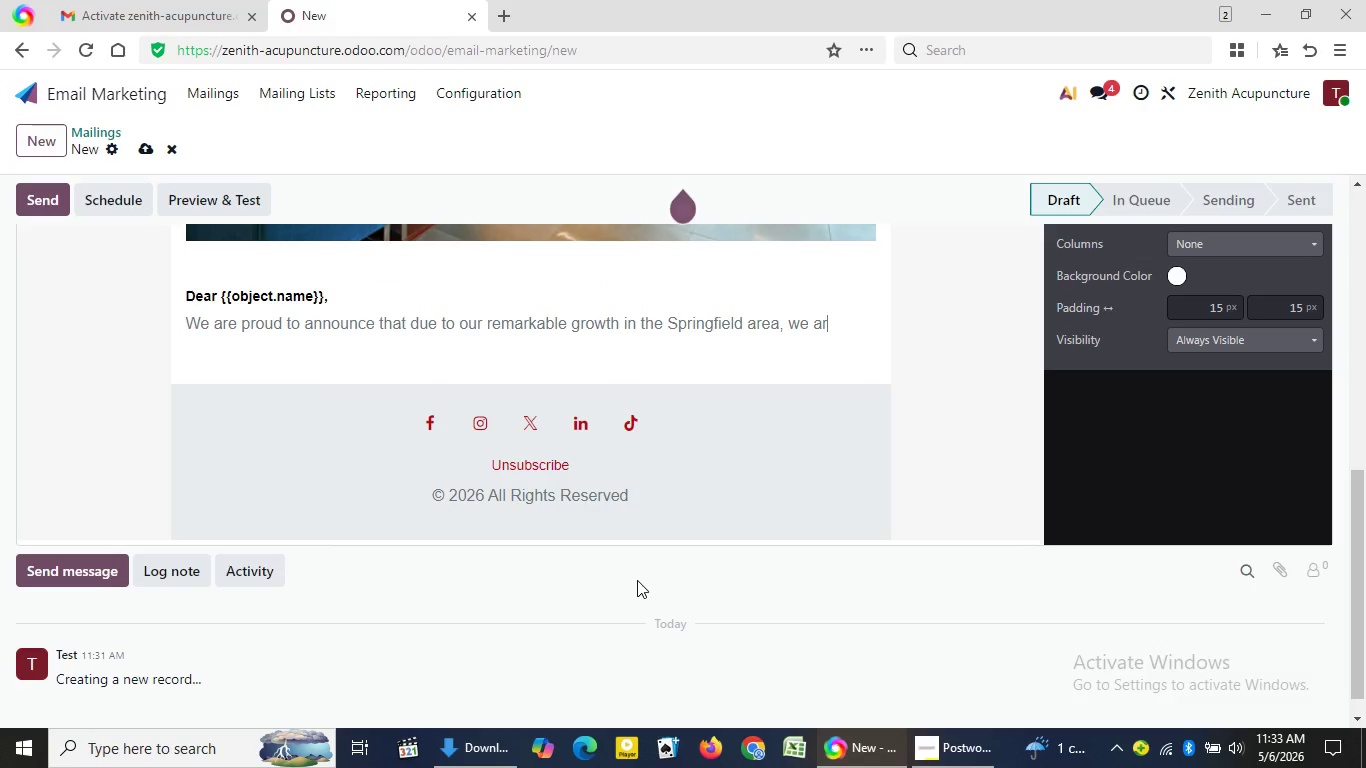 
key(Backspace)
 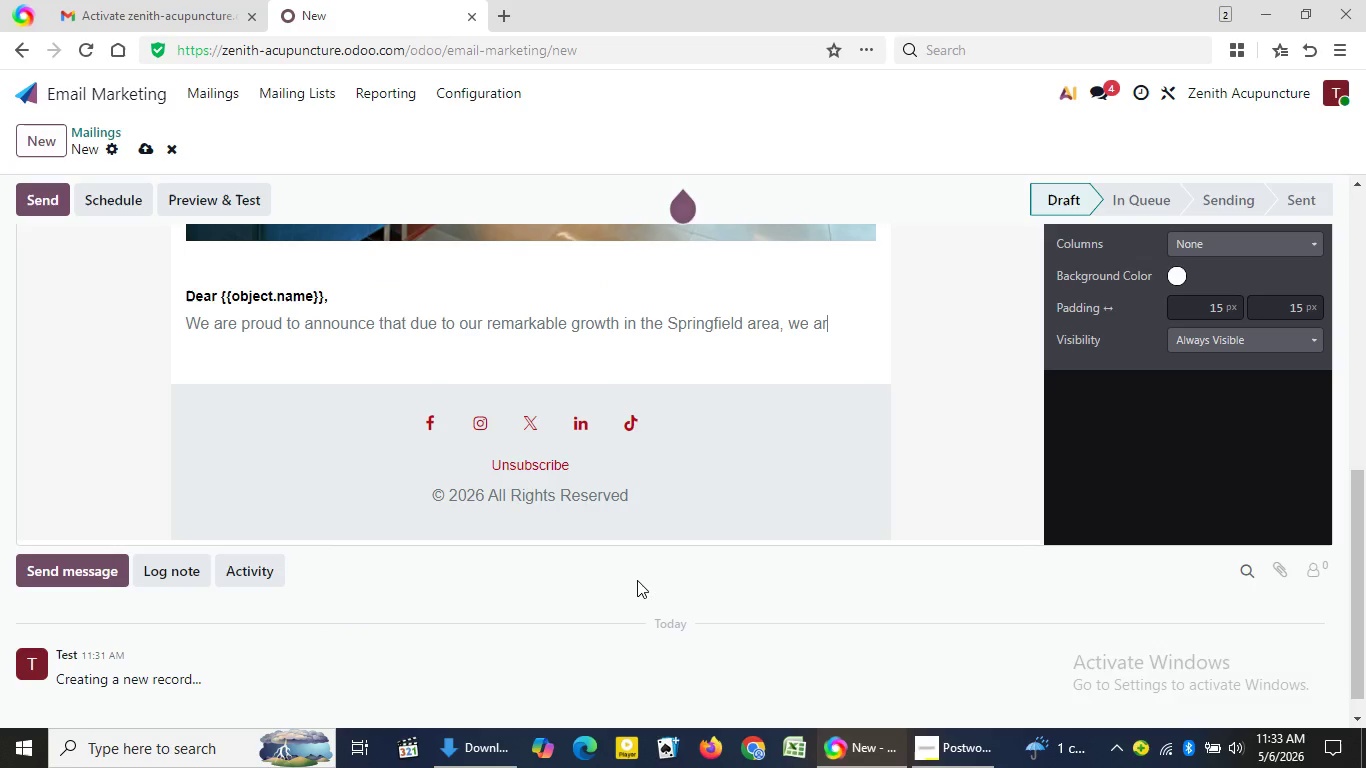 
key(Backspace)
 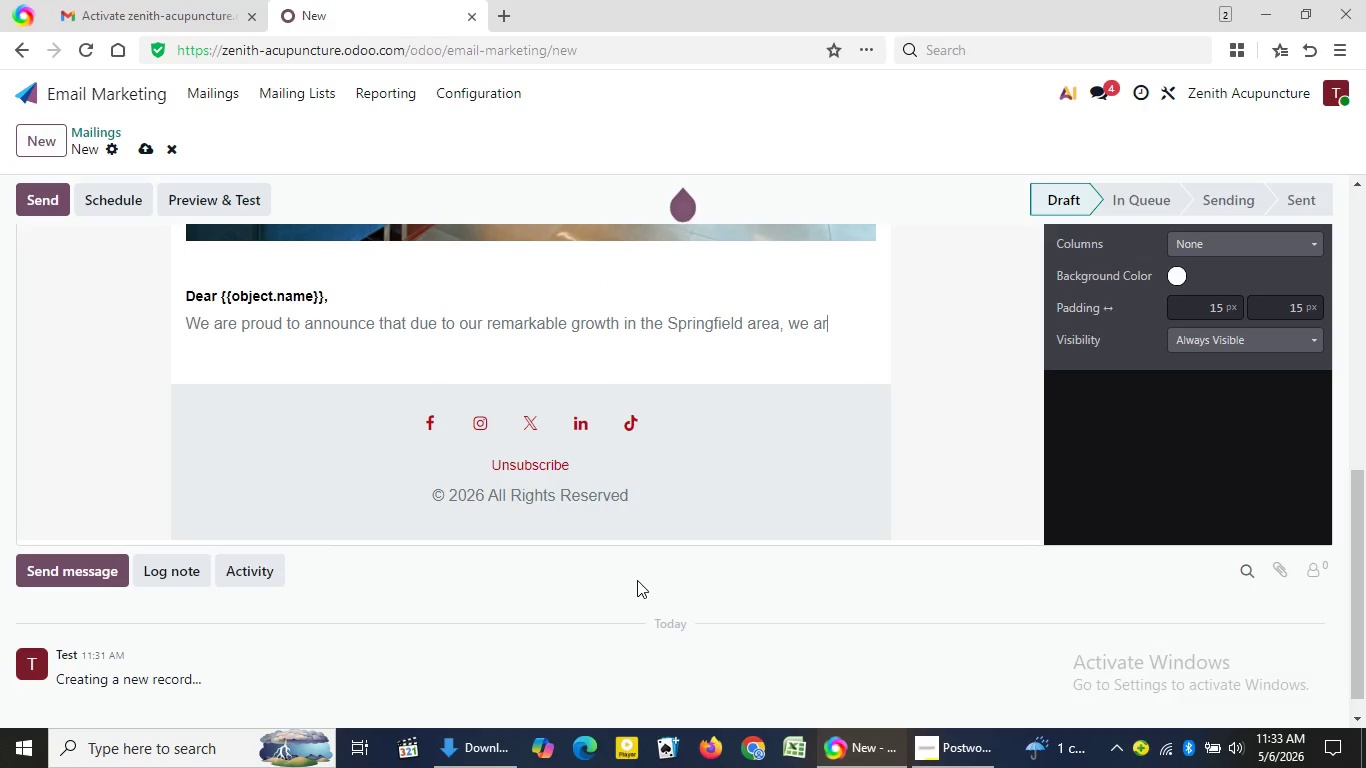 
key(Backspace)
 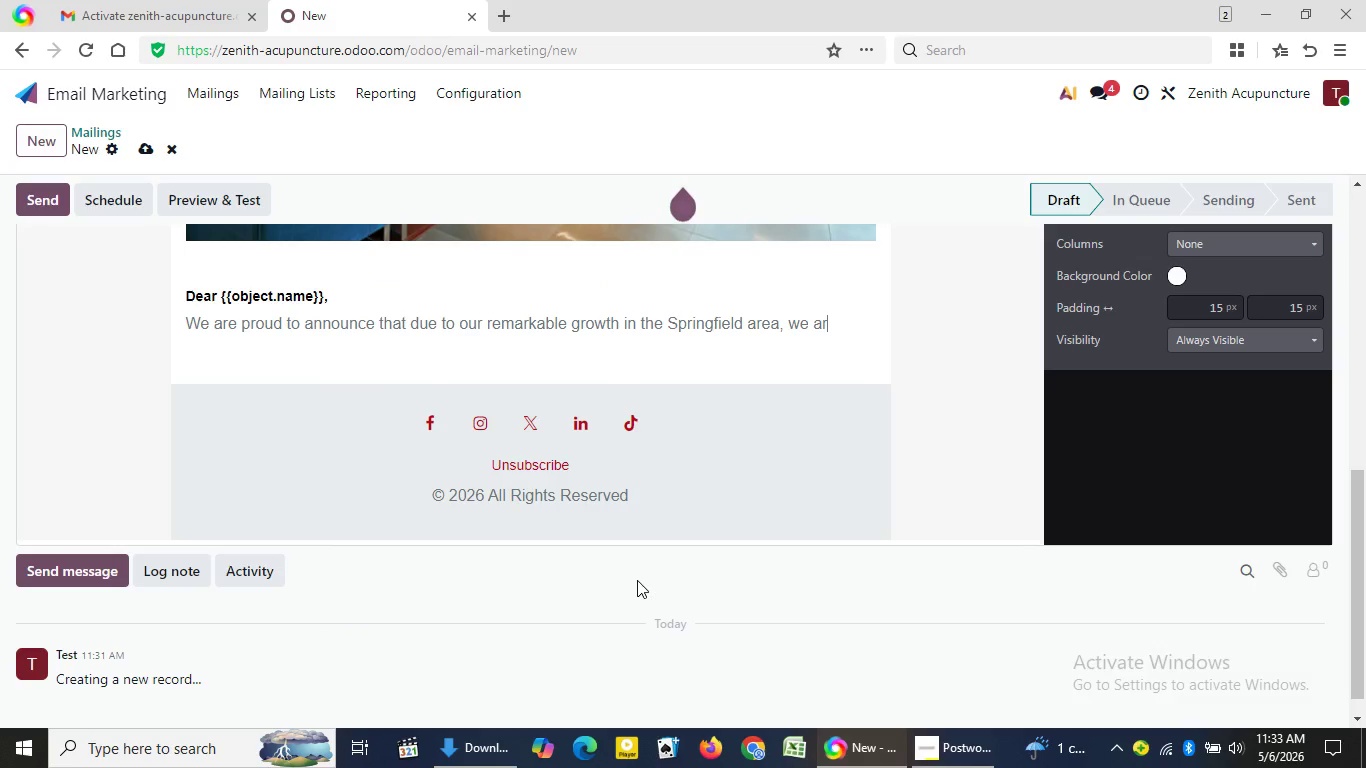 
key(Backspace)
 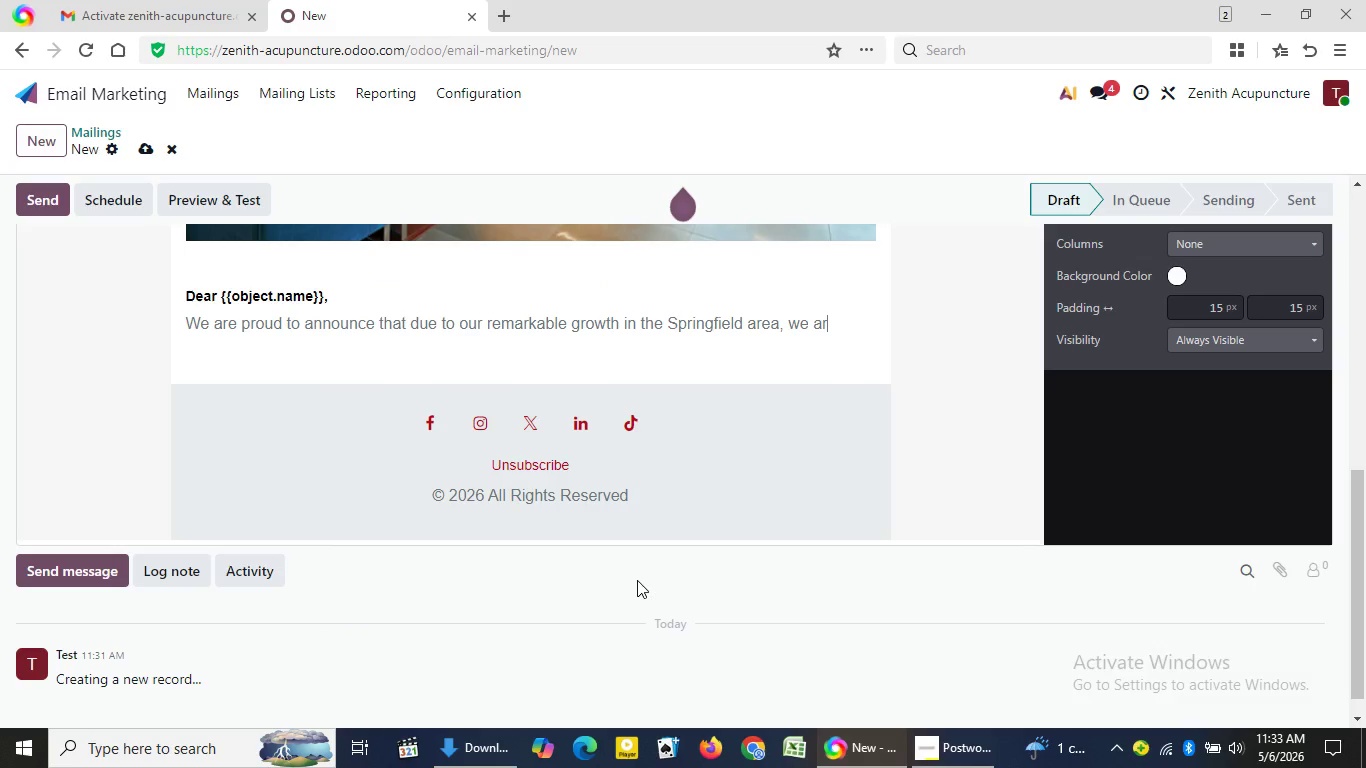 
key(Backspace)
 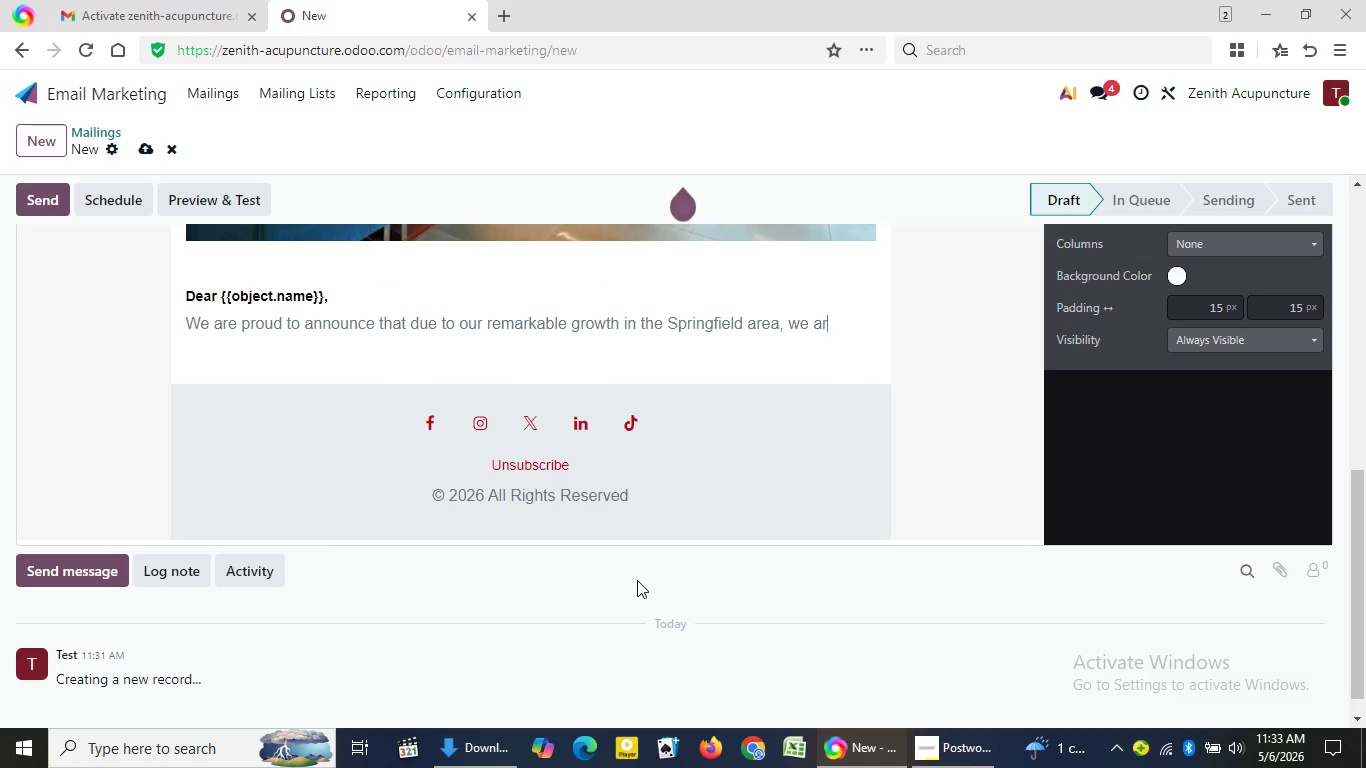 
key(Backspace)
 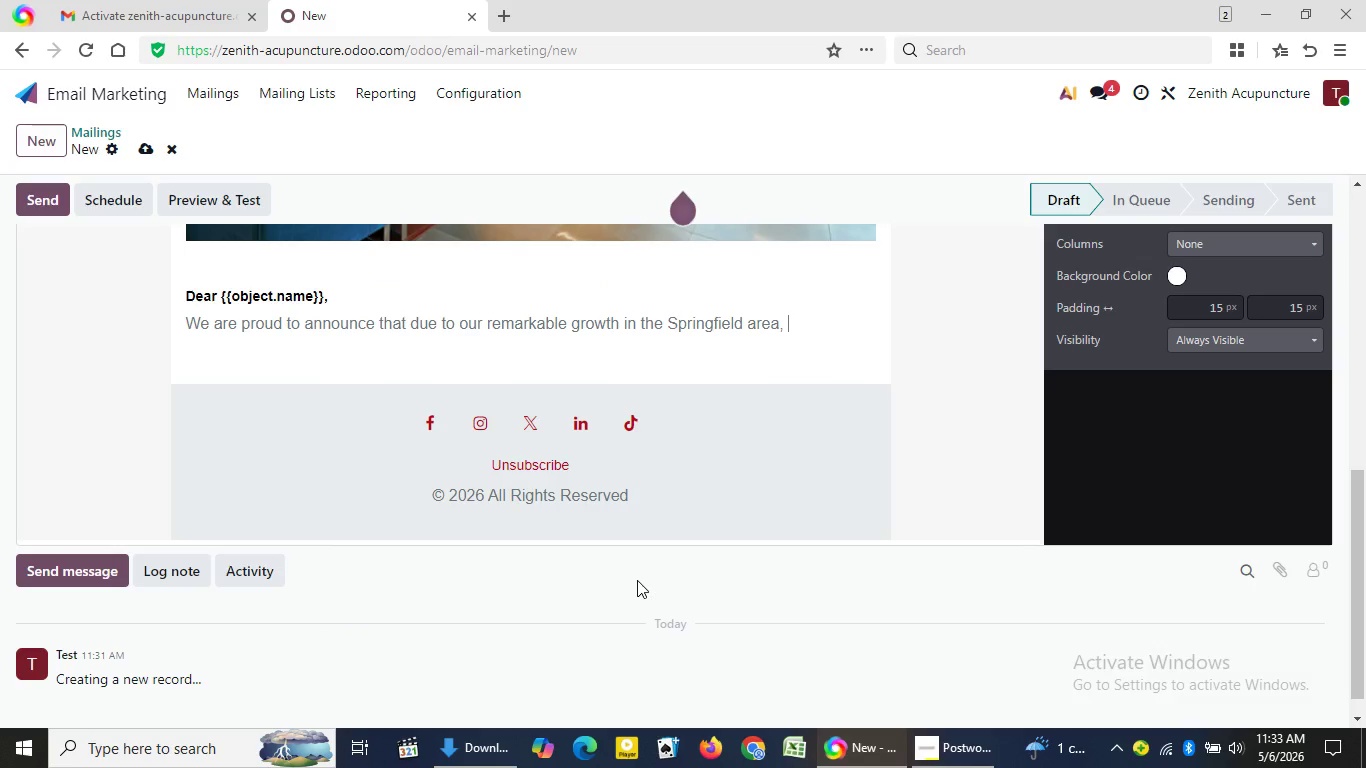 
key(Backspace)
 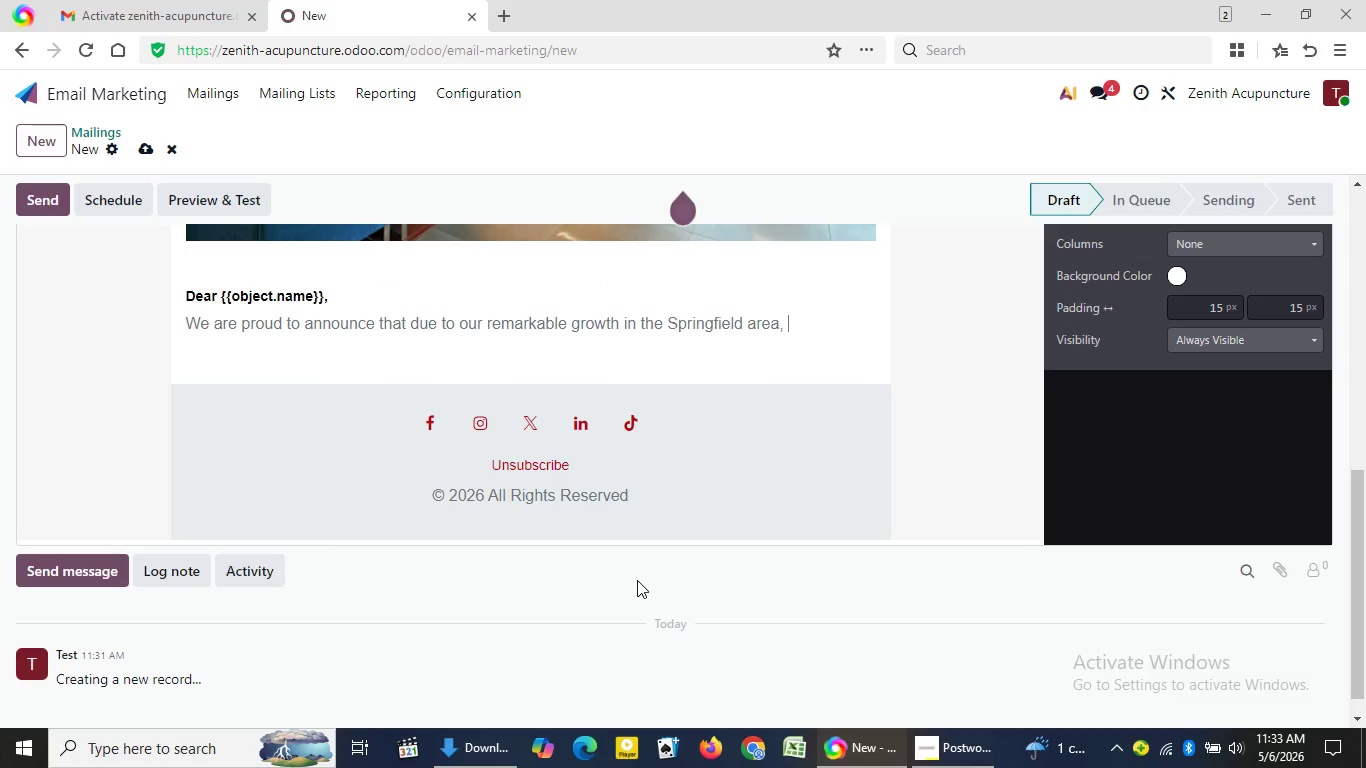 
key(Backspace)
 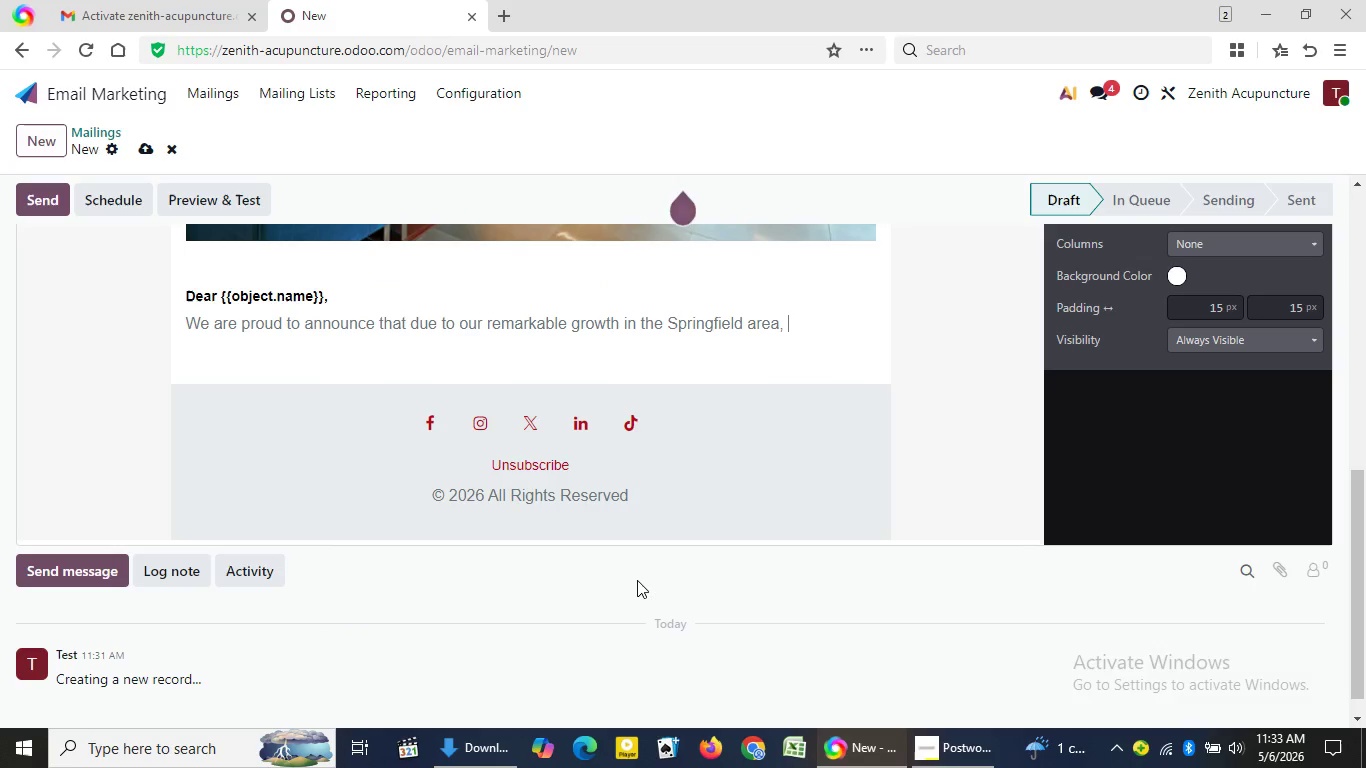 
key(Backspace)
 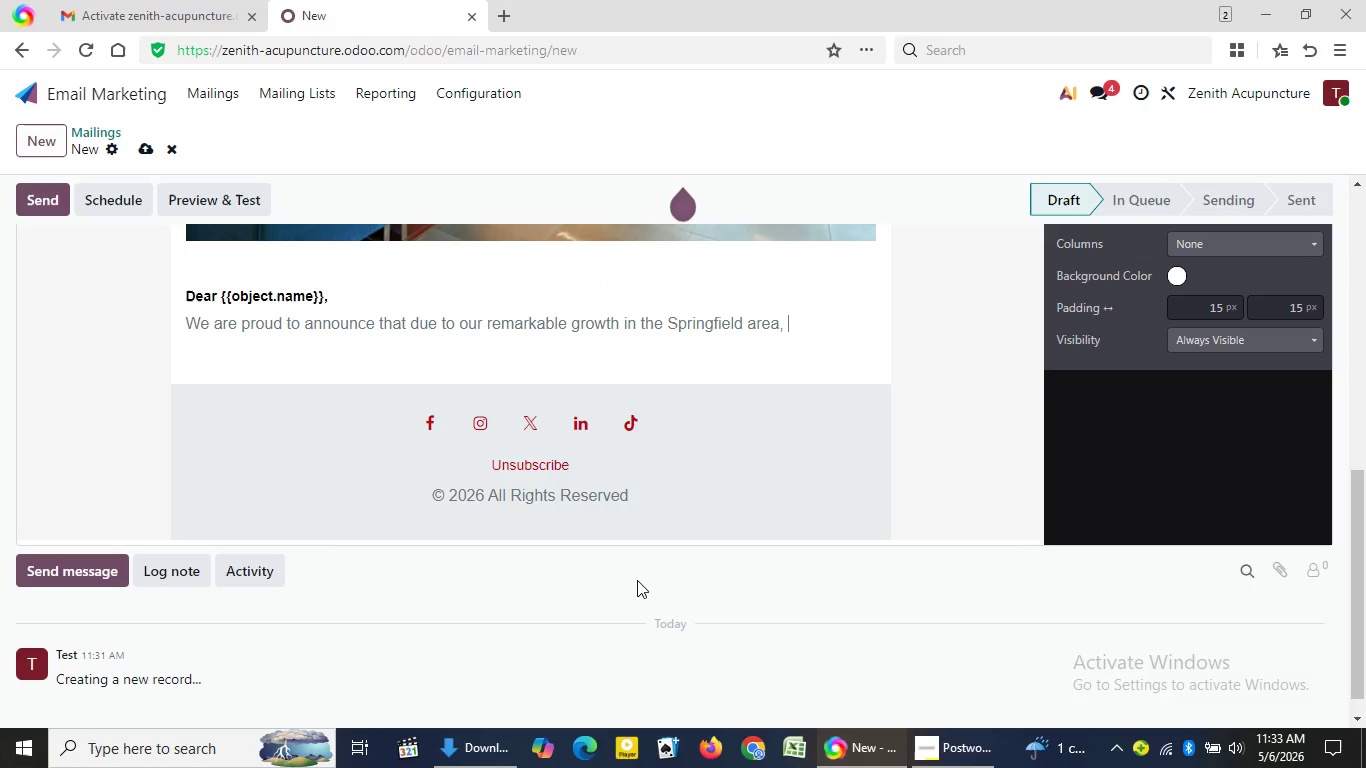 
key(Backspace)
 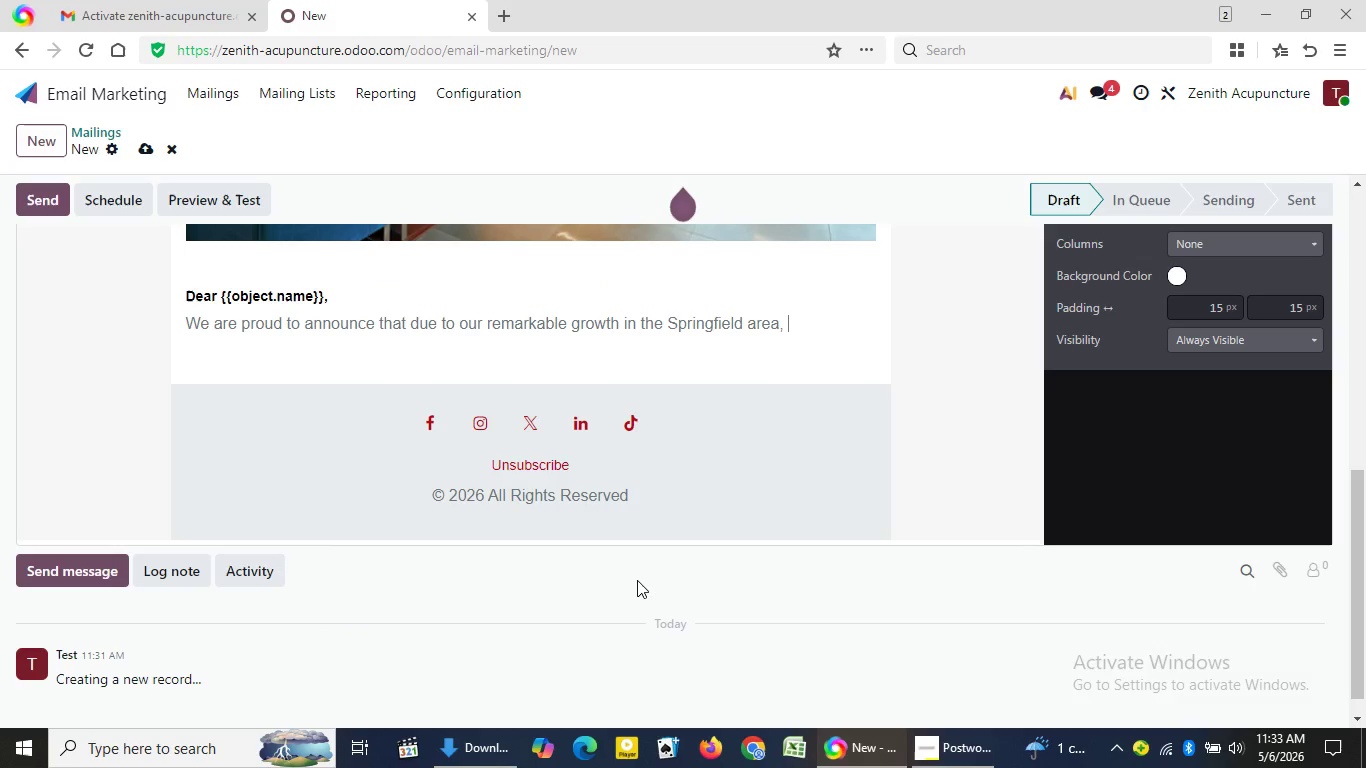 
key(Backspace)
 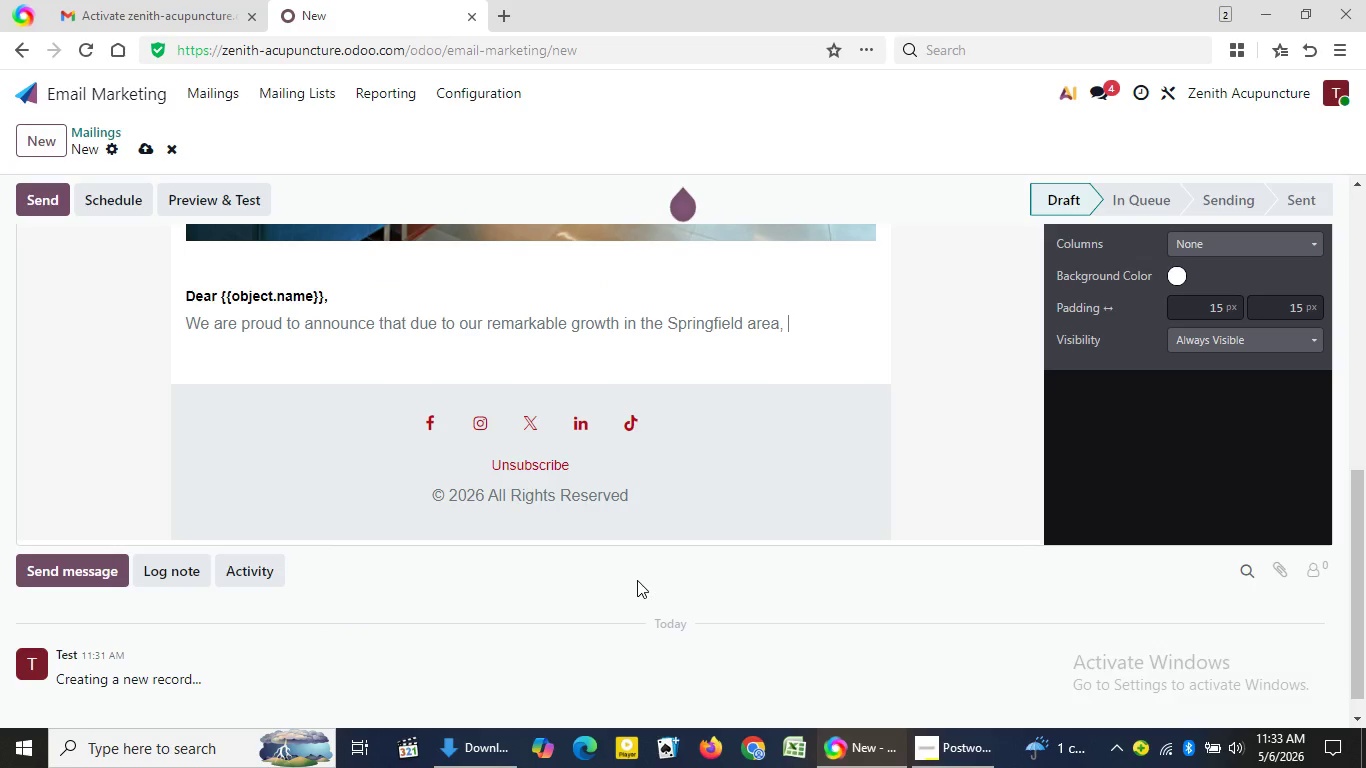 
key(Backspace)
 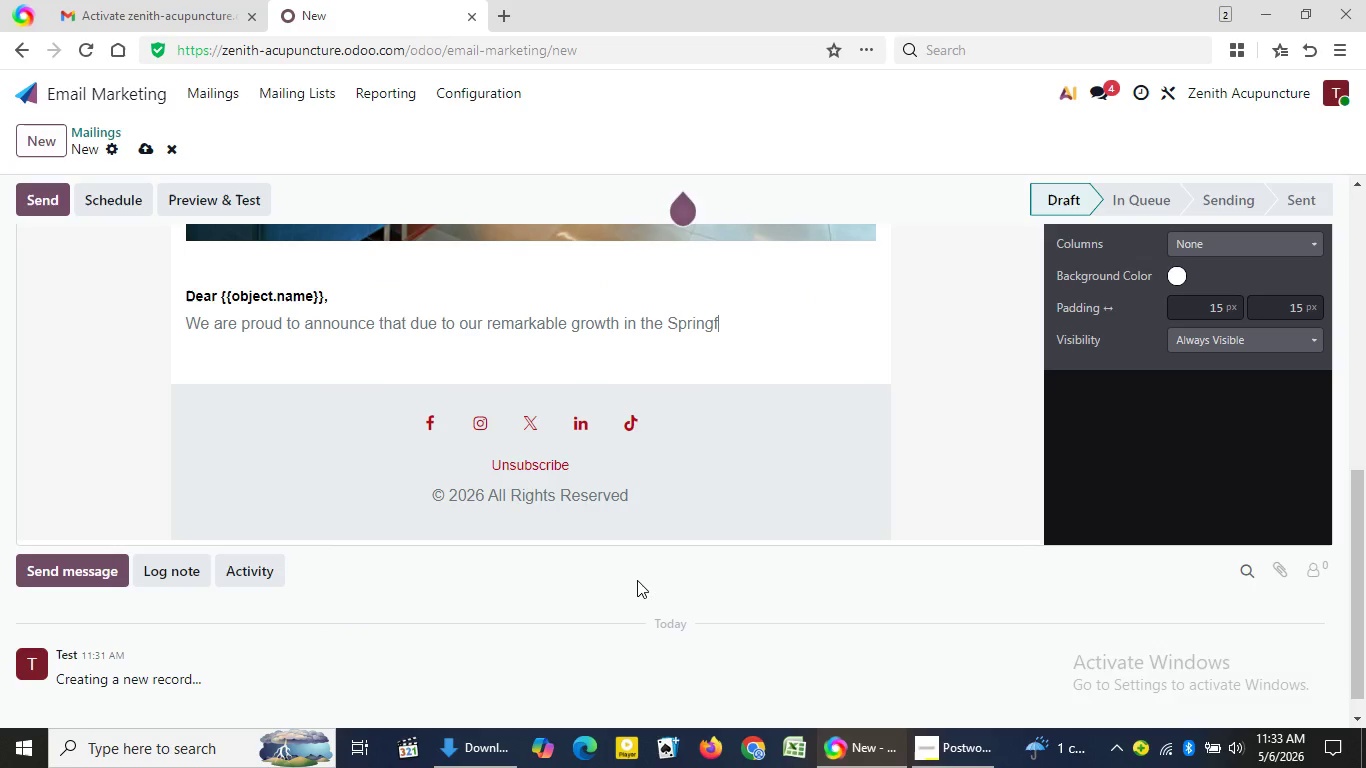 
key(Backspace)
 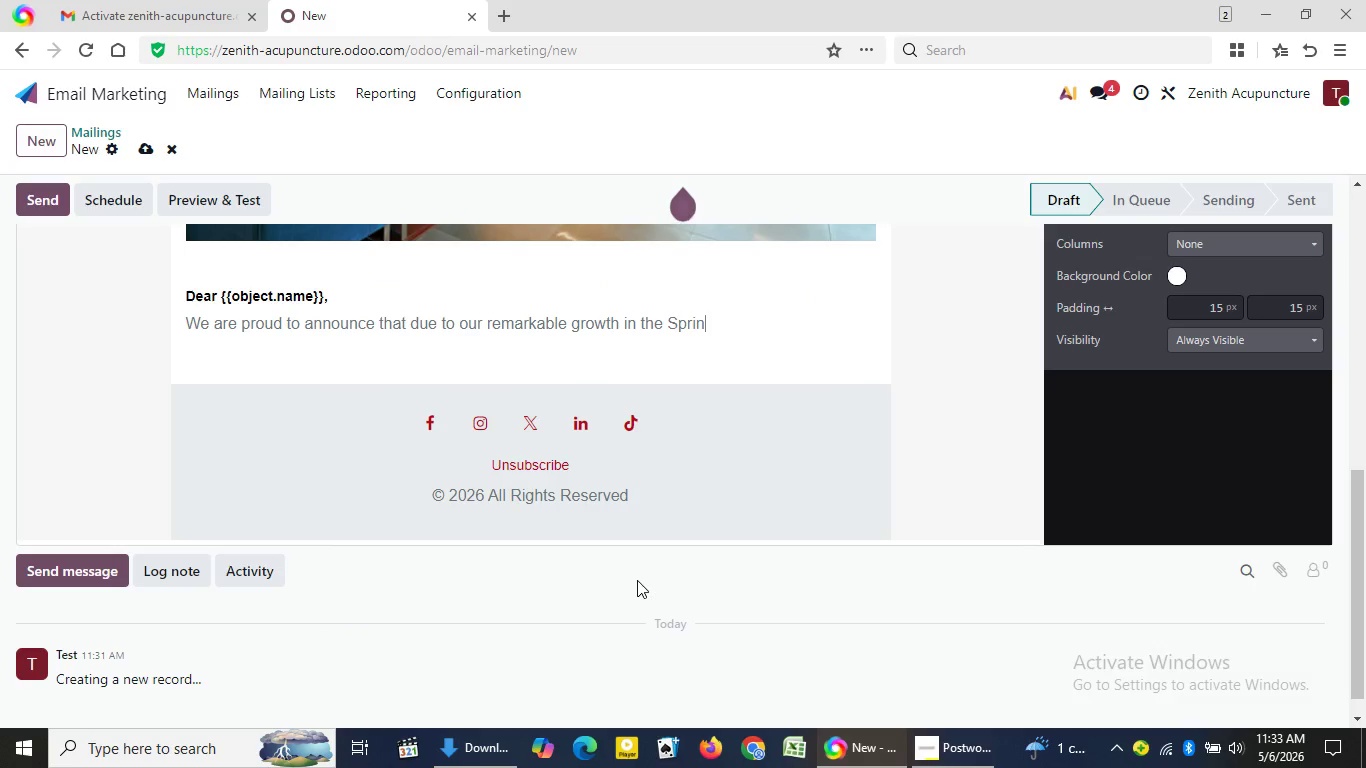 
key(Backspace)
 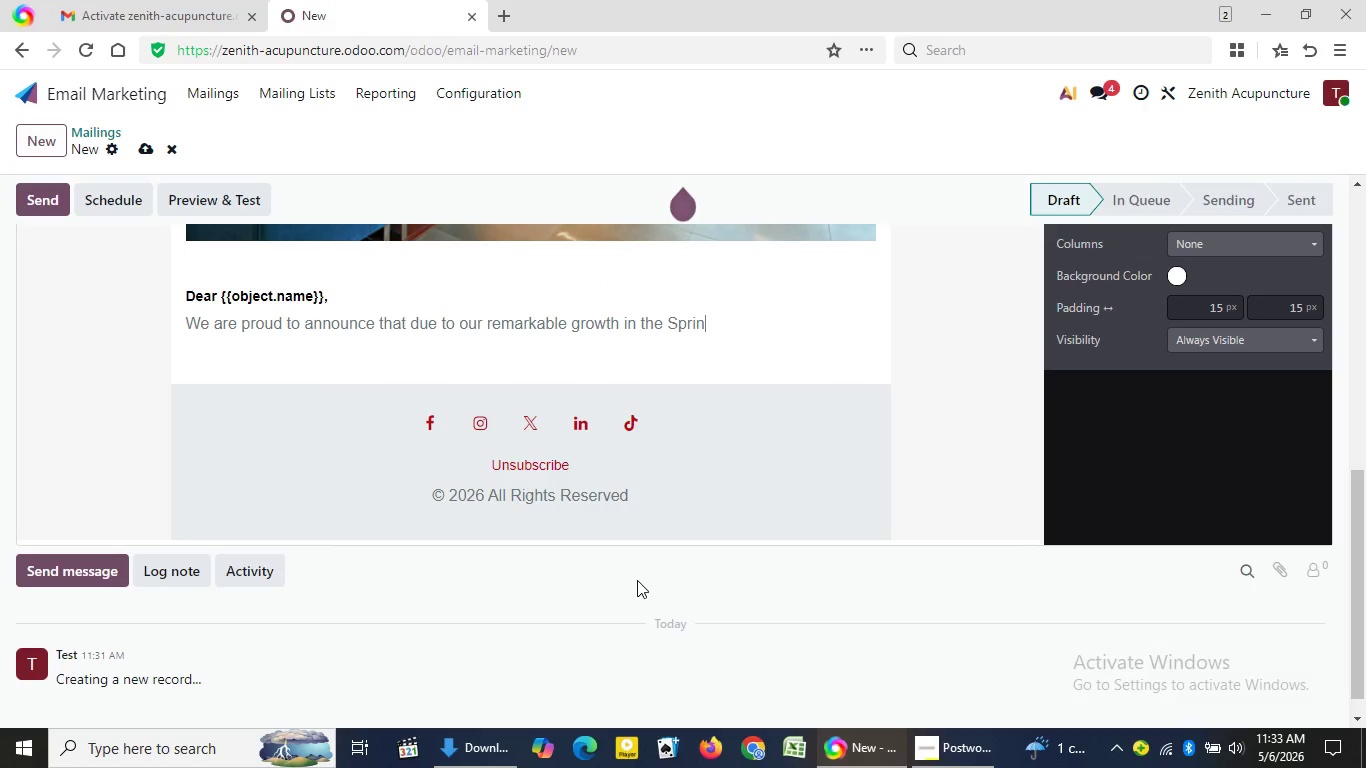 
key(Backspace)